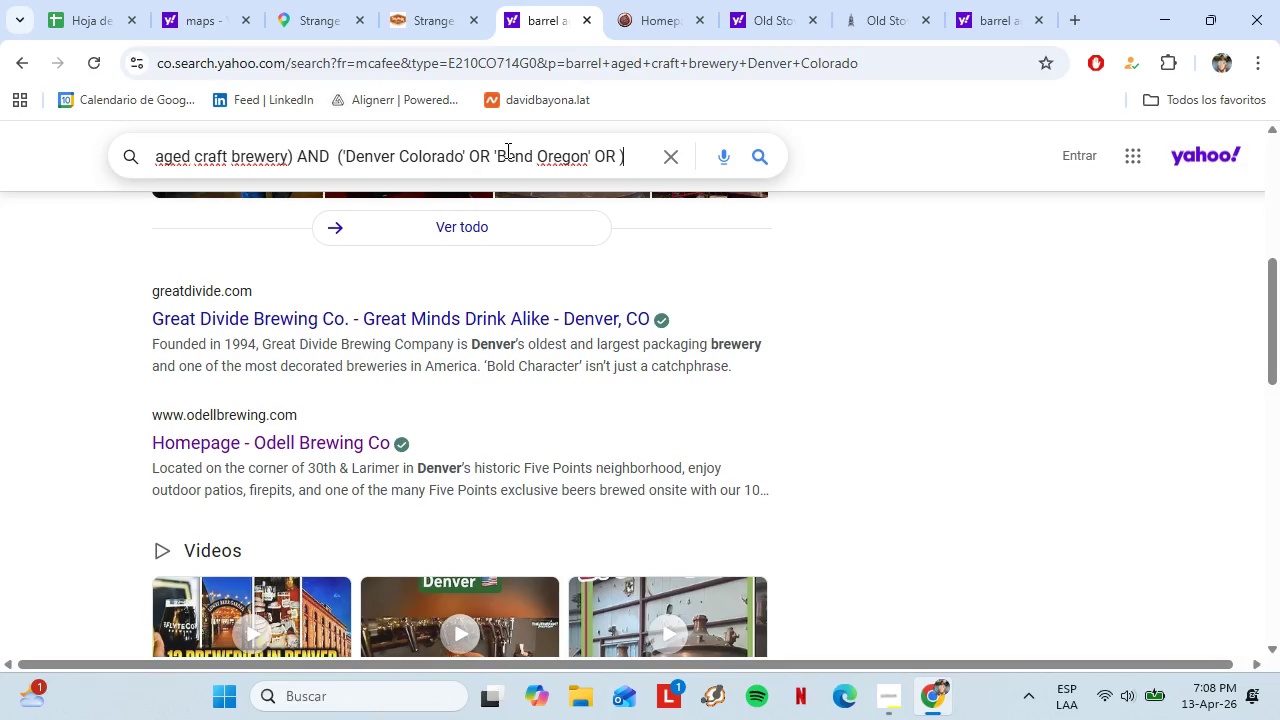 
key(ArrowRight)
 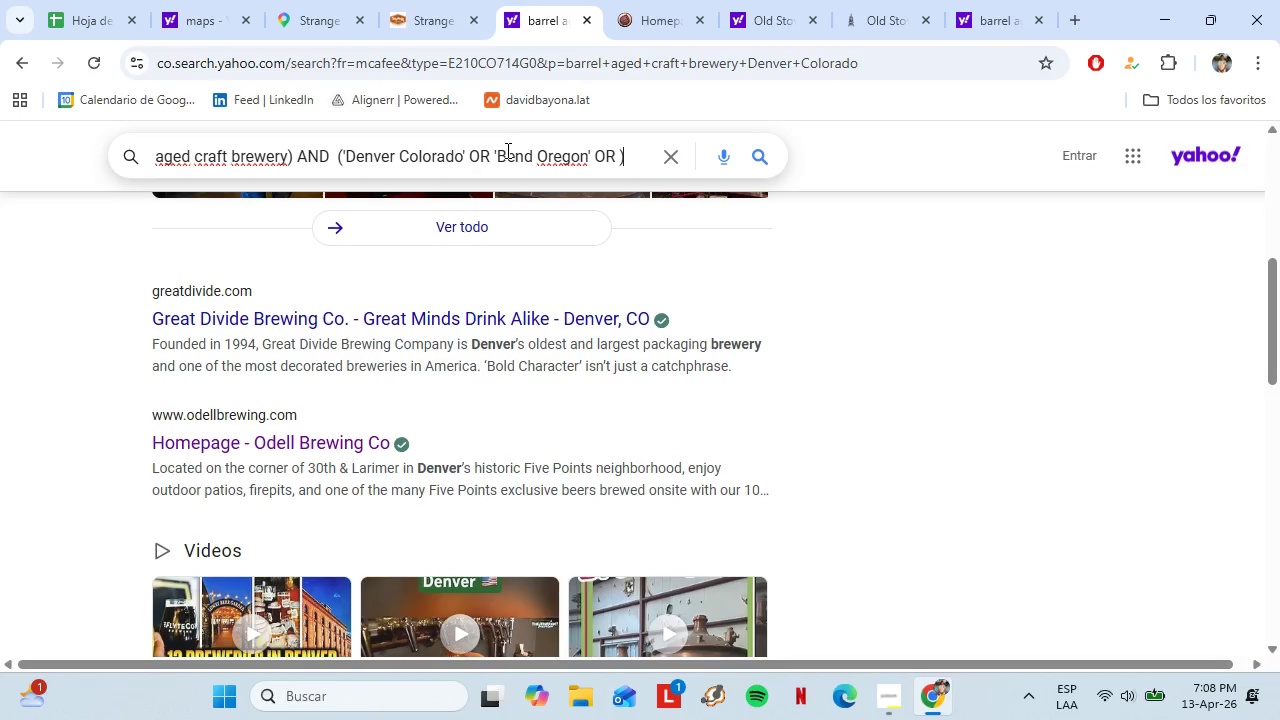 
key(ArrowRight)
 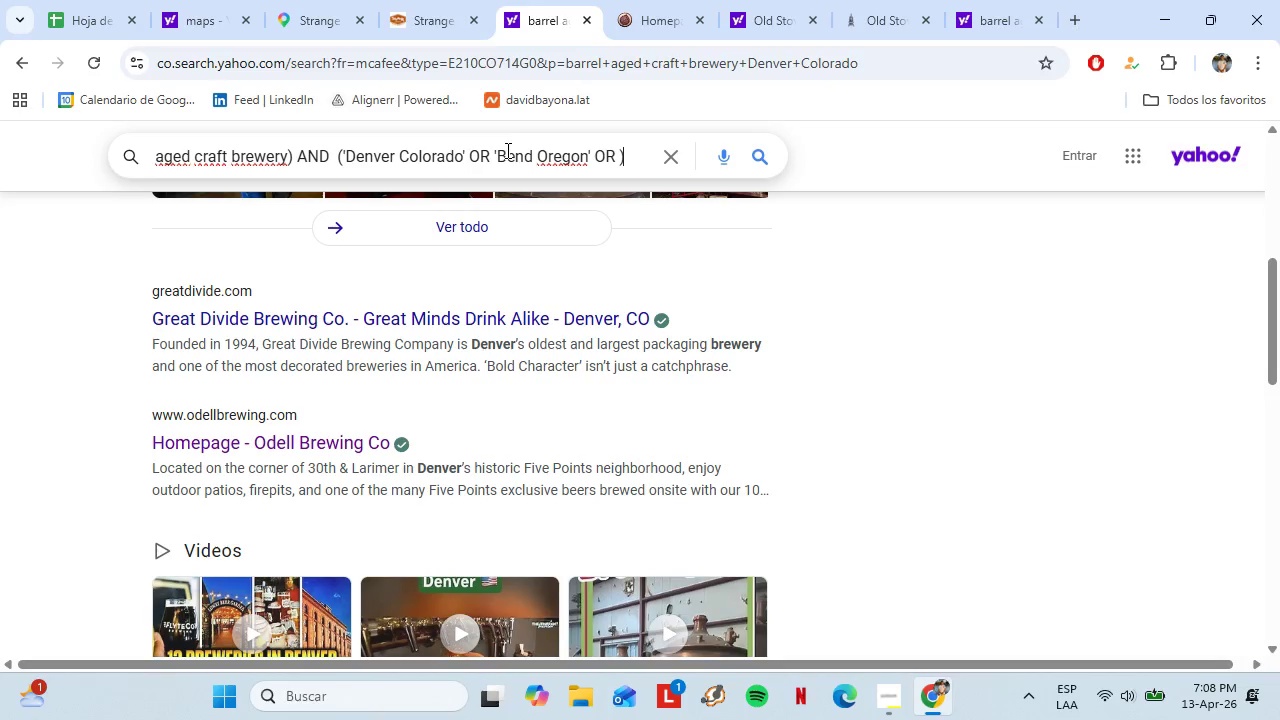 
key(ArrowRight)
 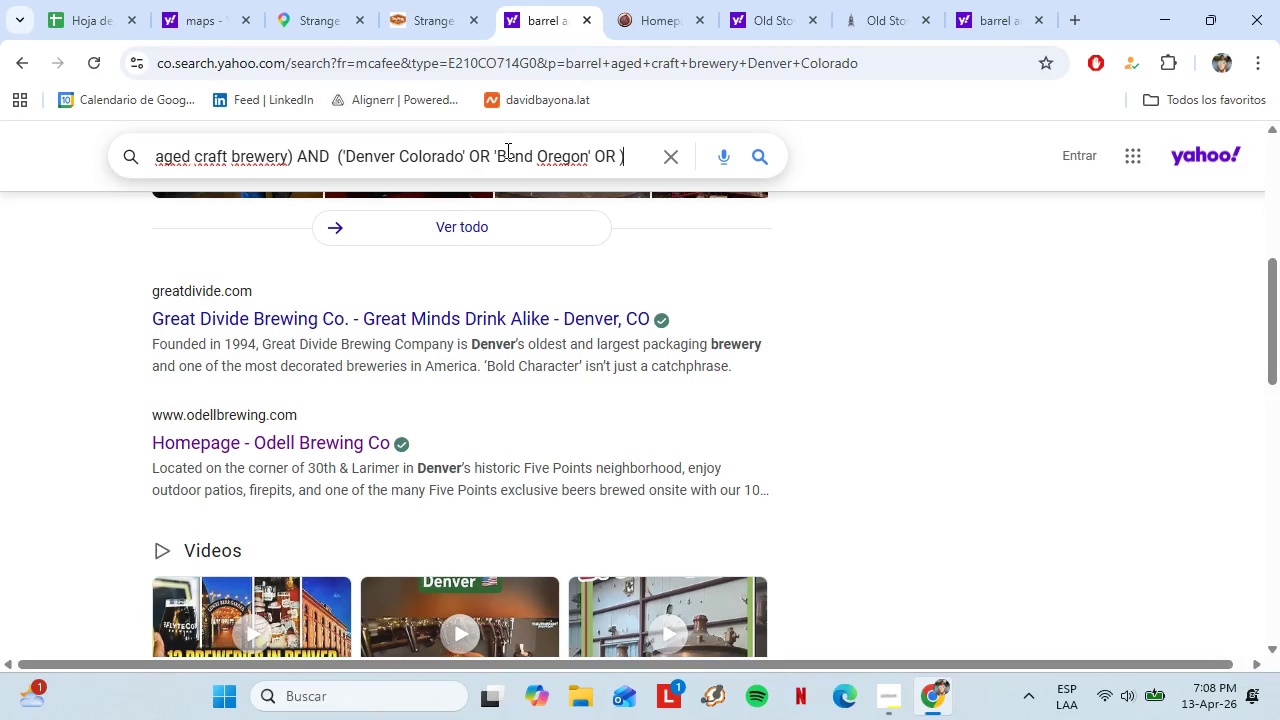 
key(ArrowRight)
 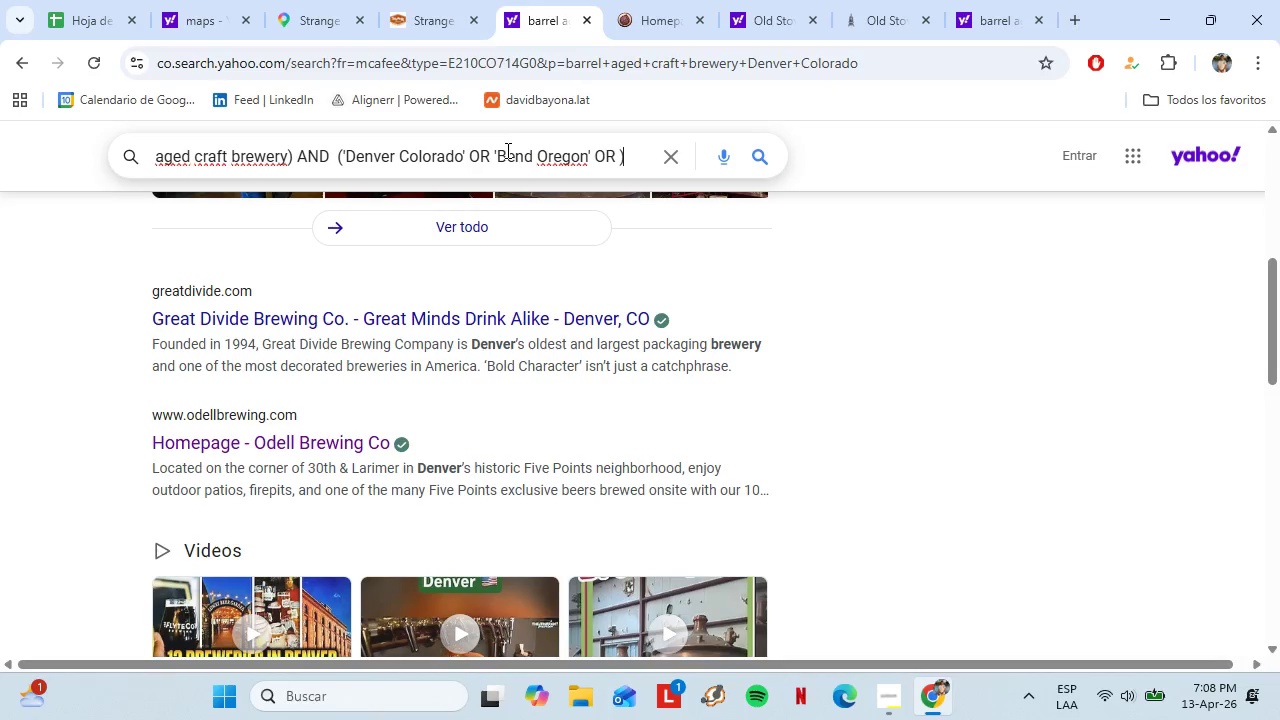 
key(ArrowRight)
 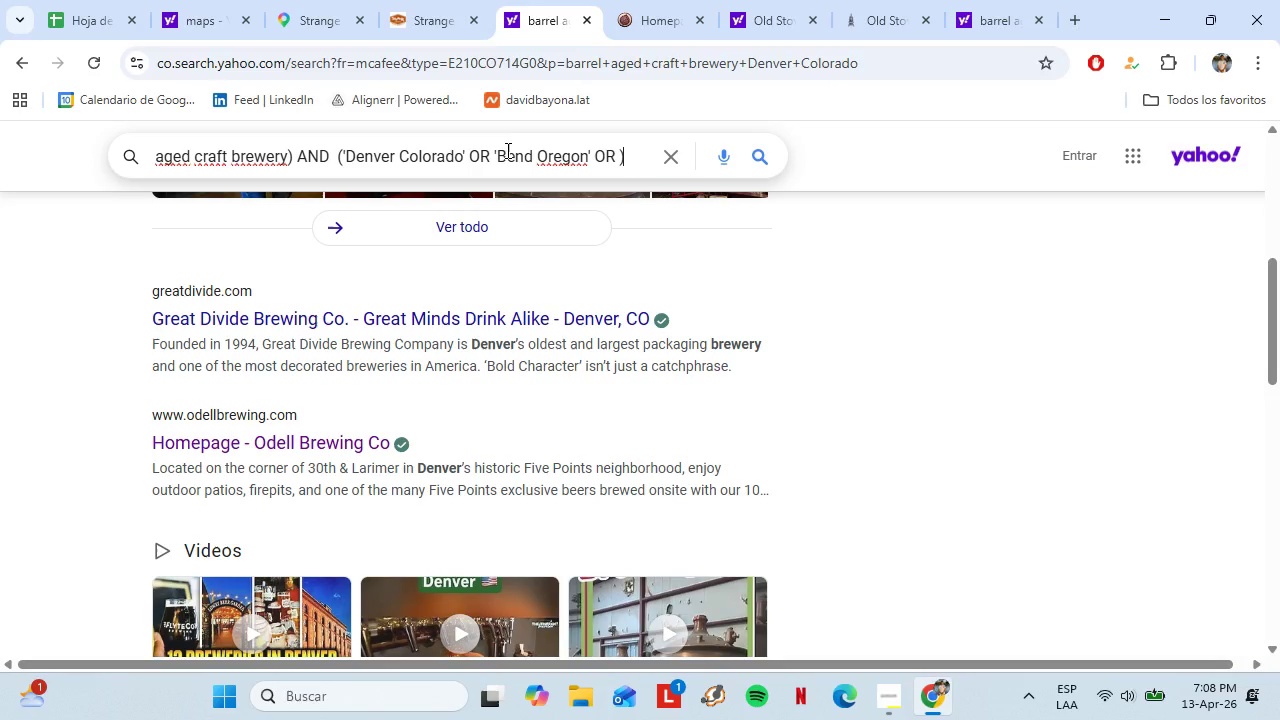 
hold_key(key=ArrowRight, duration=14.7)
 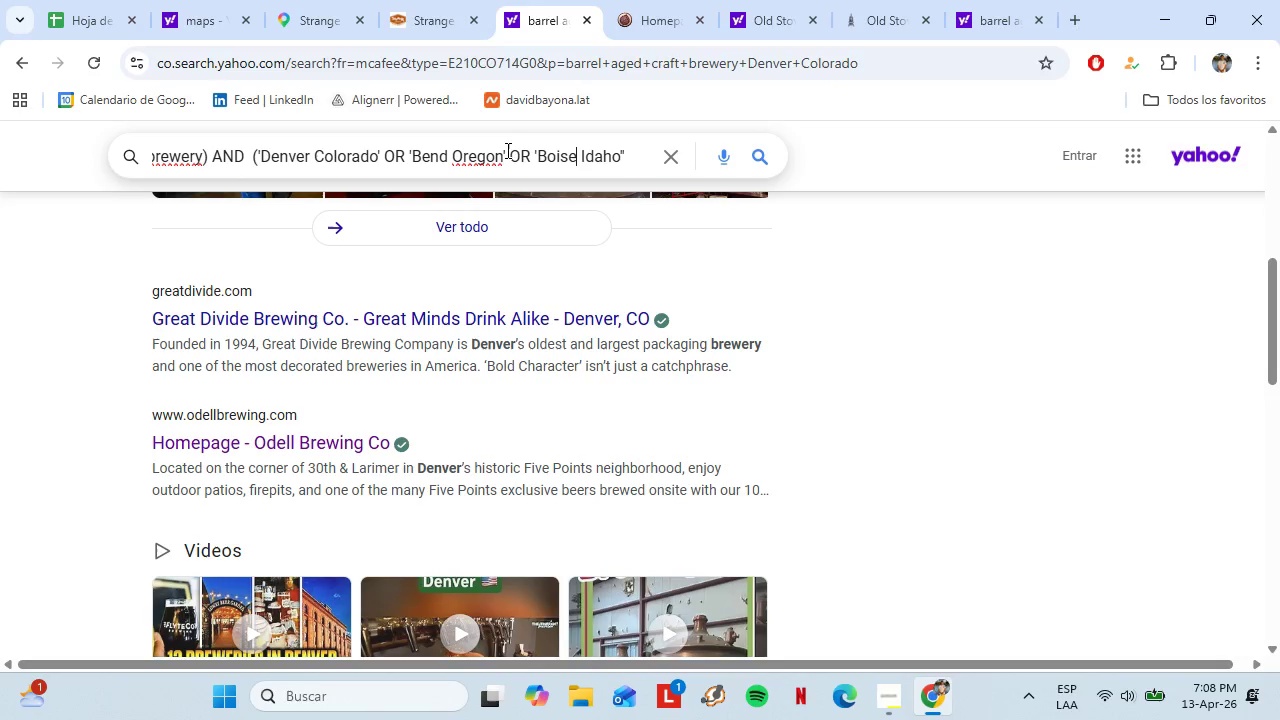 
key(ArrowLeft)
 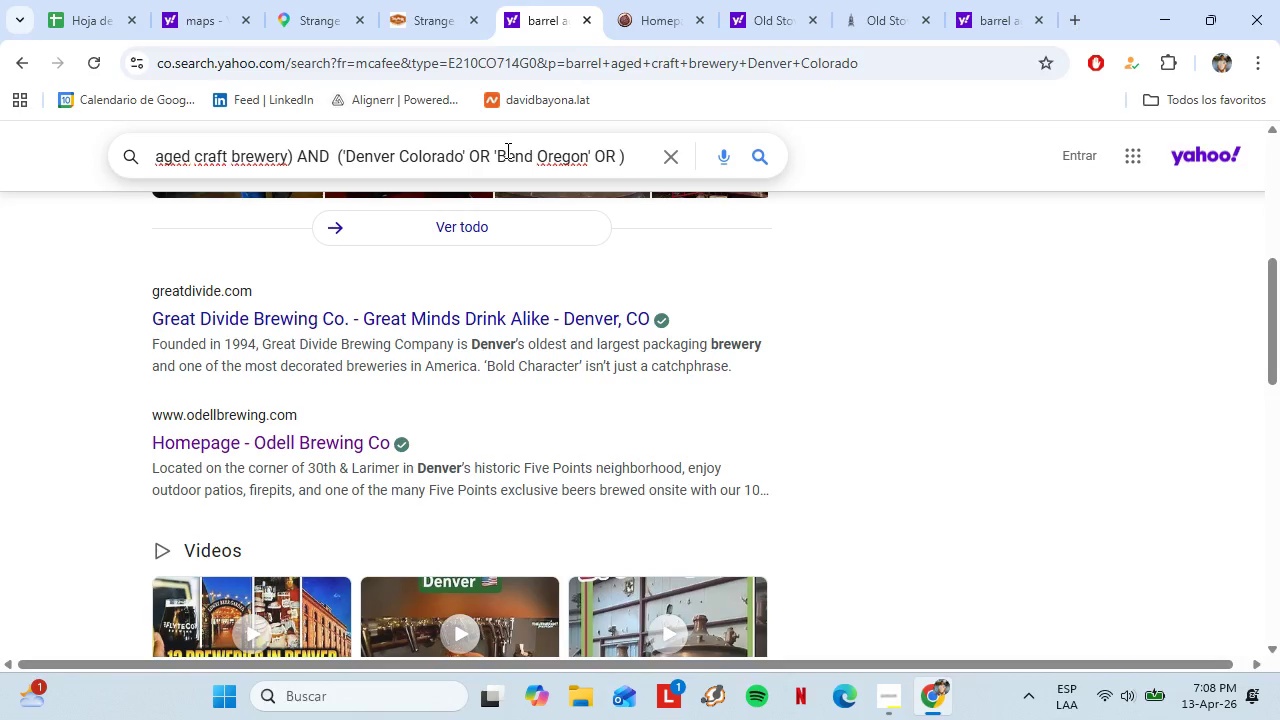 
type(Boise Idaho{)
key(Backspace)
type({)
key(Backspace)
type({)
key(Backspace)
type([[)
 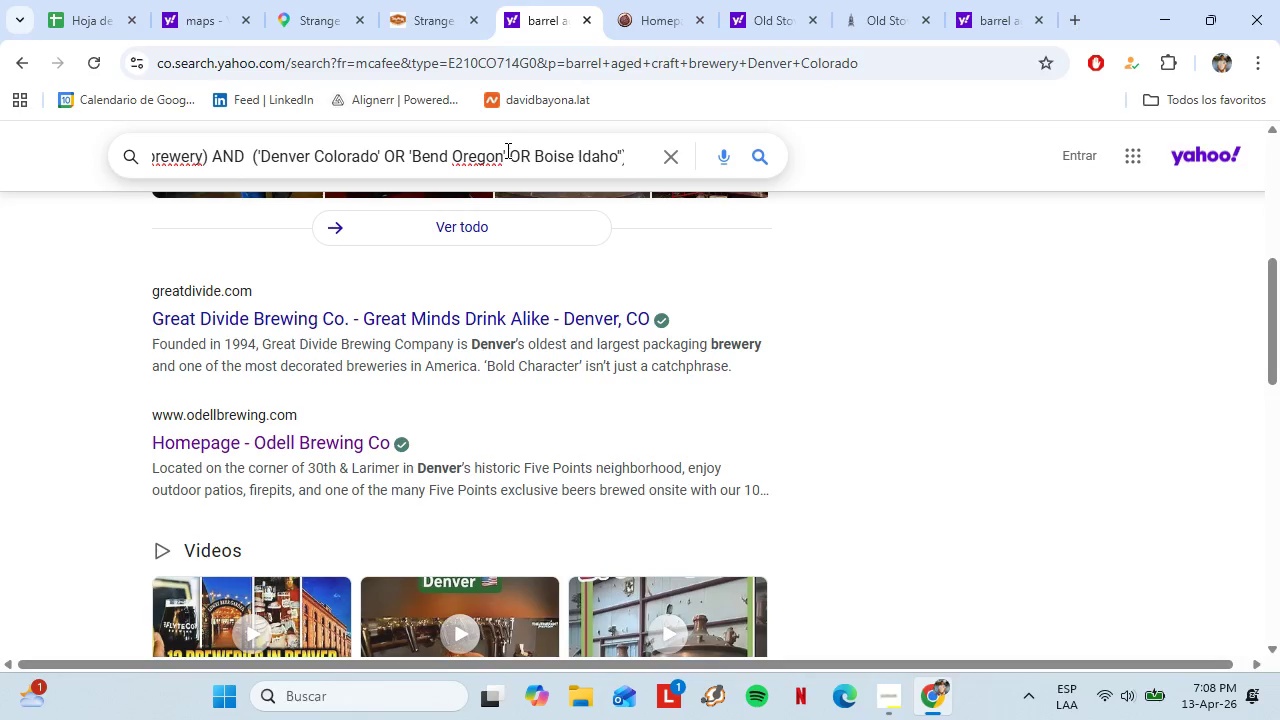 
hold_key(key=ArrowLeft, duration=0.81)
 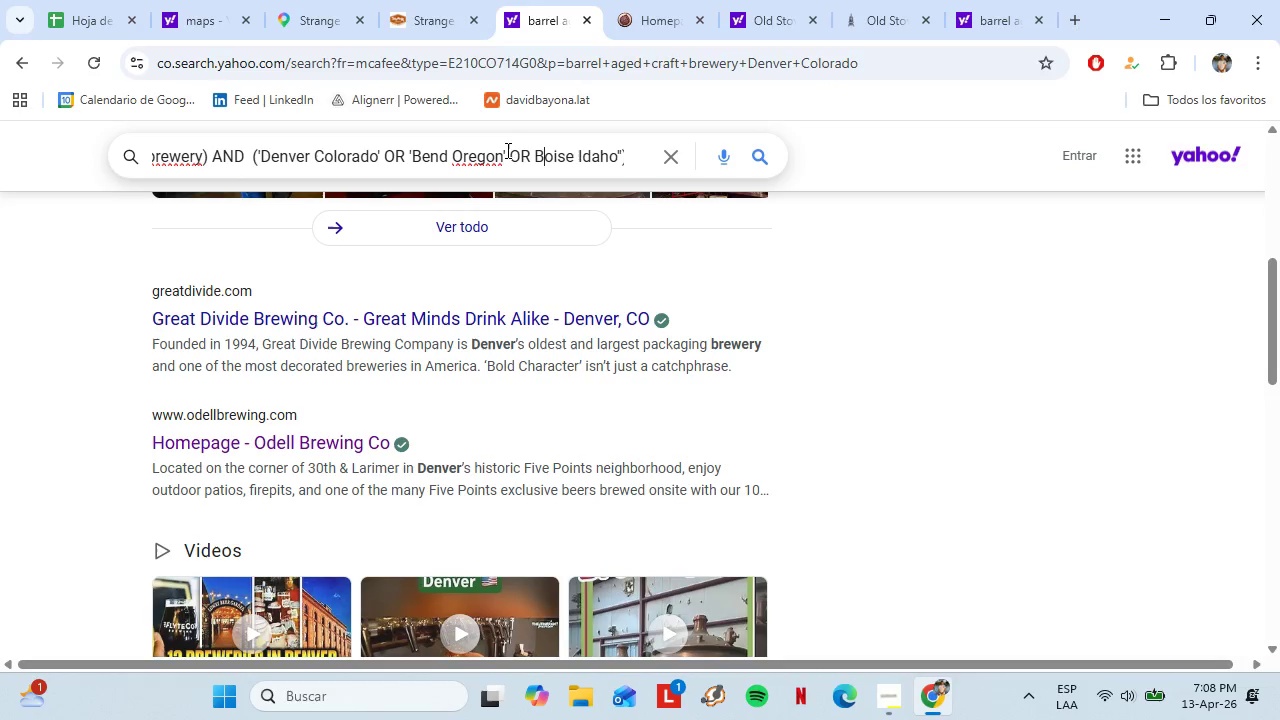 
key(ArrowLeft)
 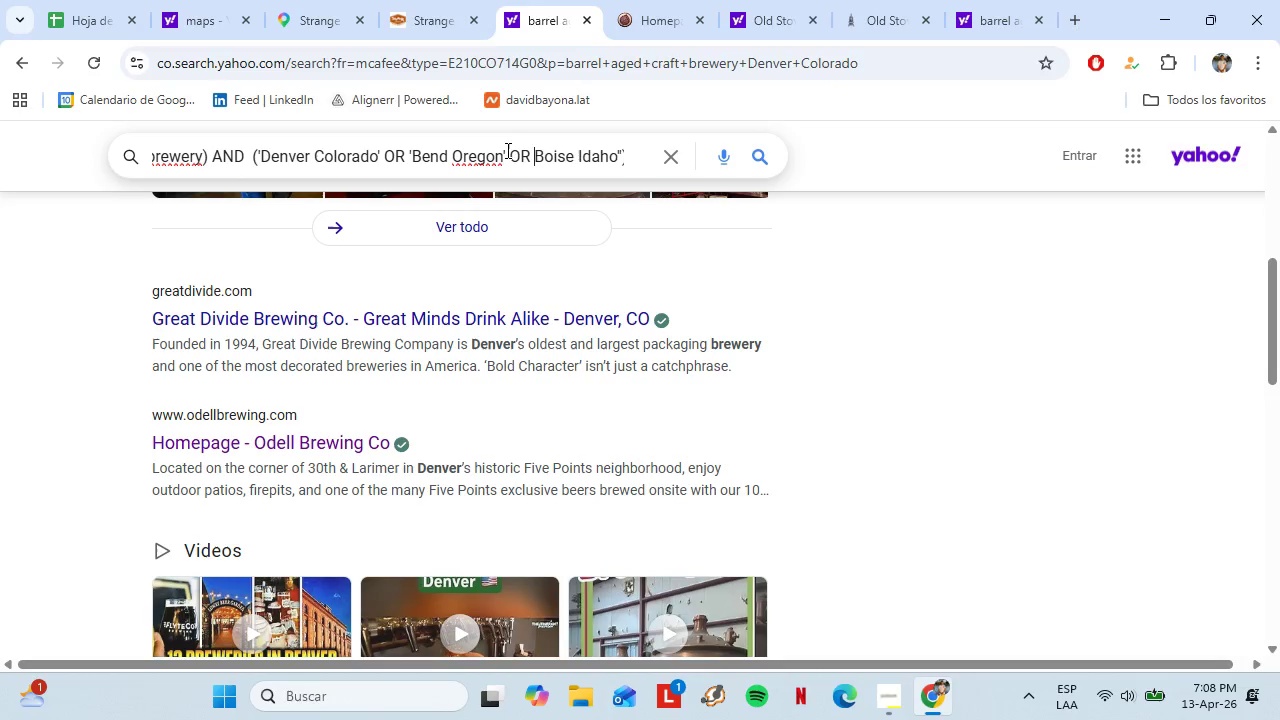 
key(ArrowLeft)
 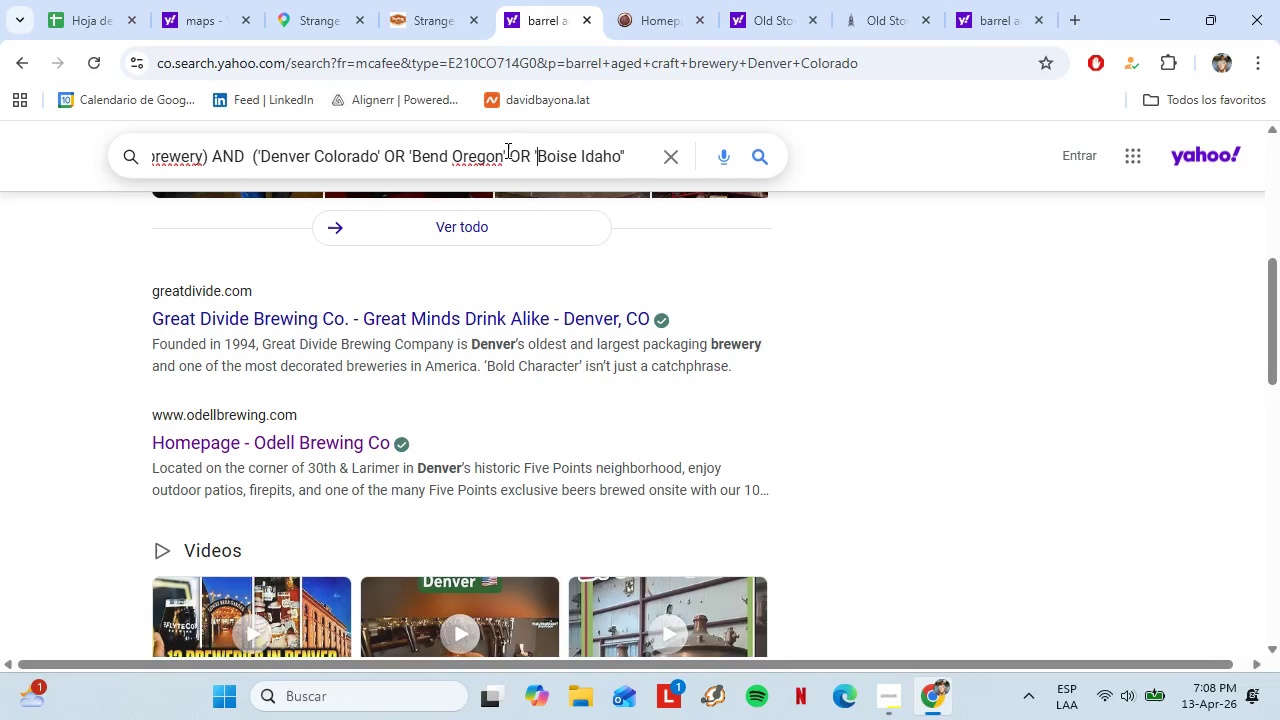 
key(BracketLeft)
 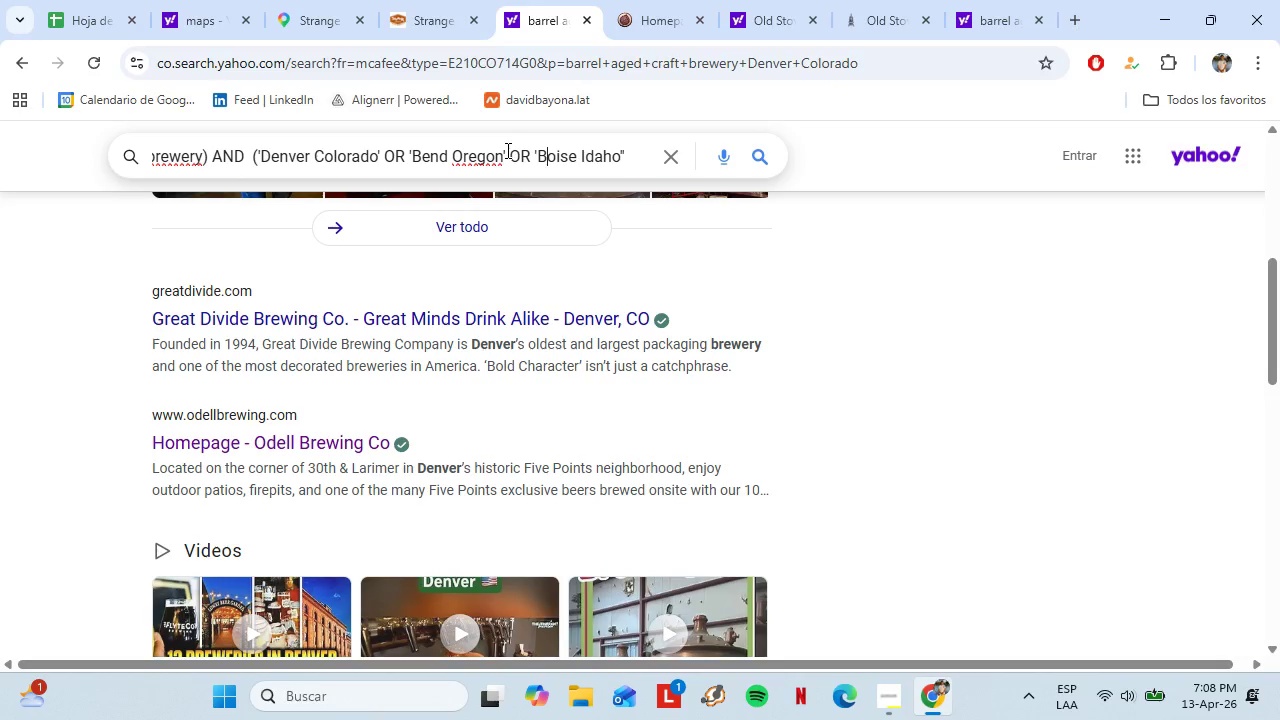 
hold_key(key=ArrowRight, duration=0.92)
 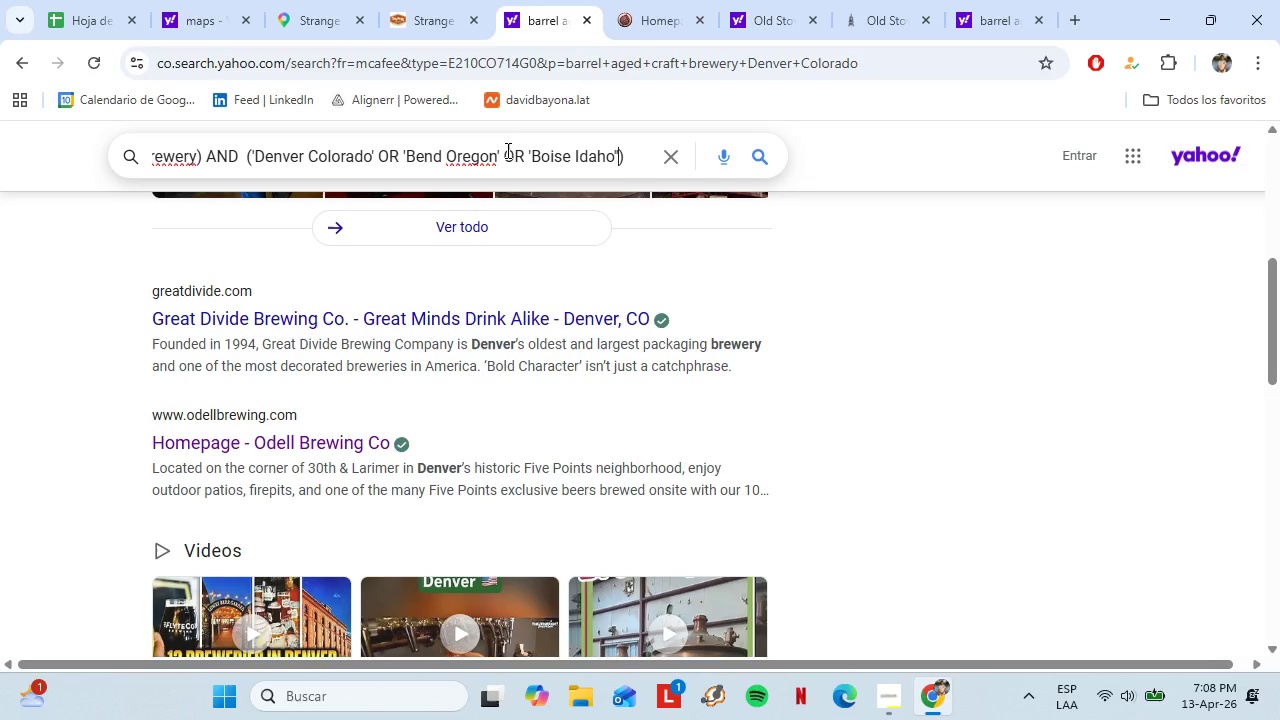 
hold_key(key=ArrowLeft, duration=0.95)
 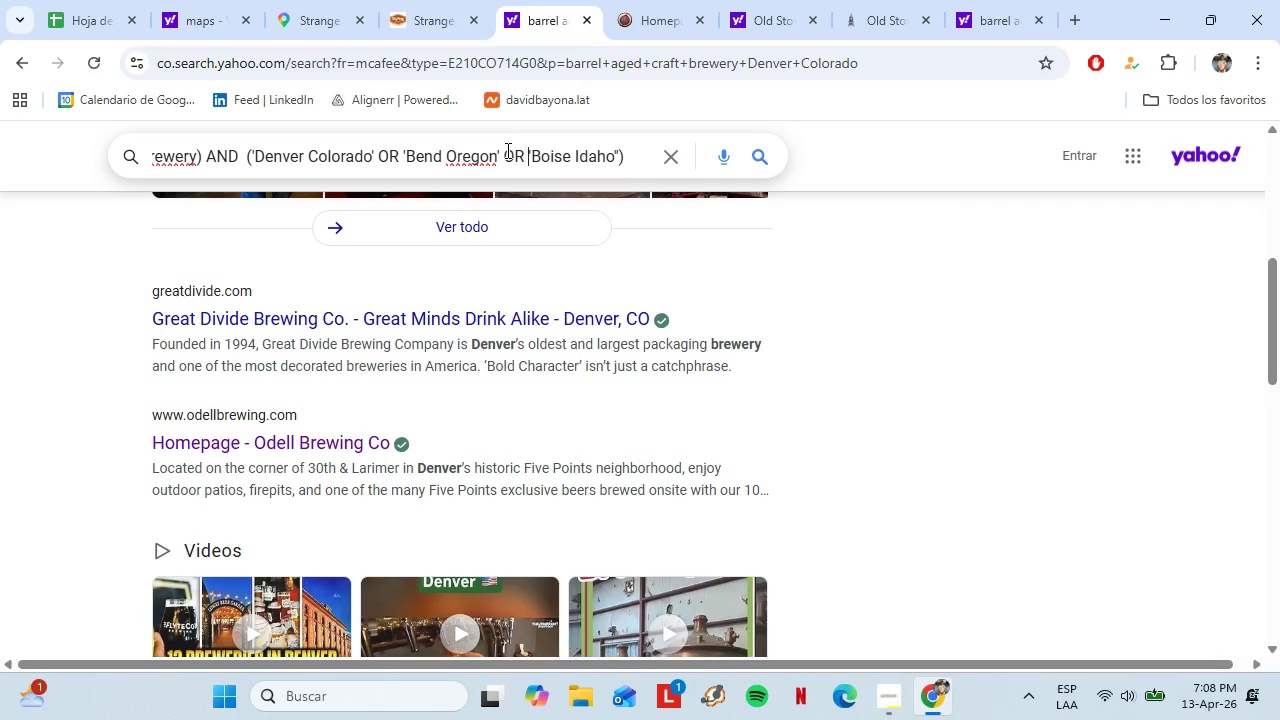 
key(ArrowRight)
 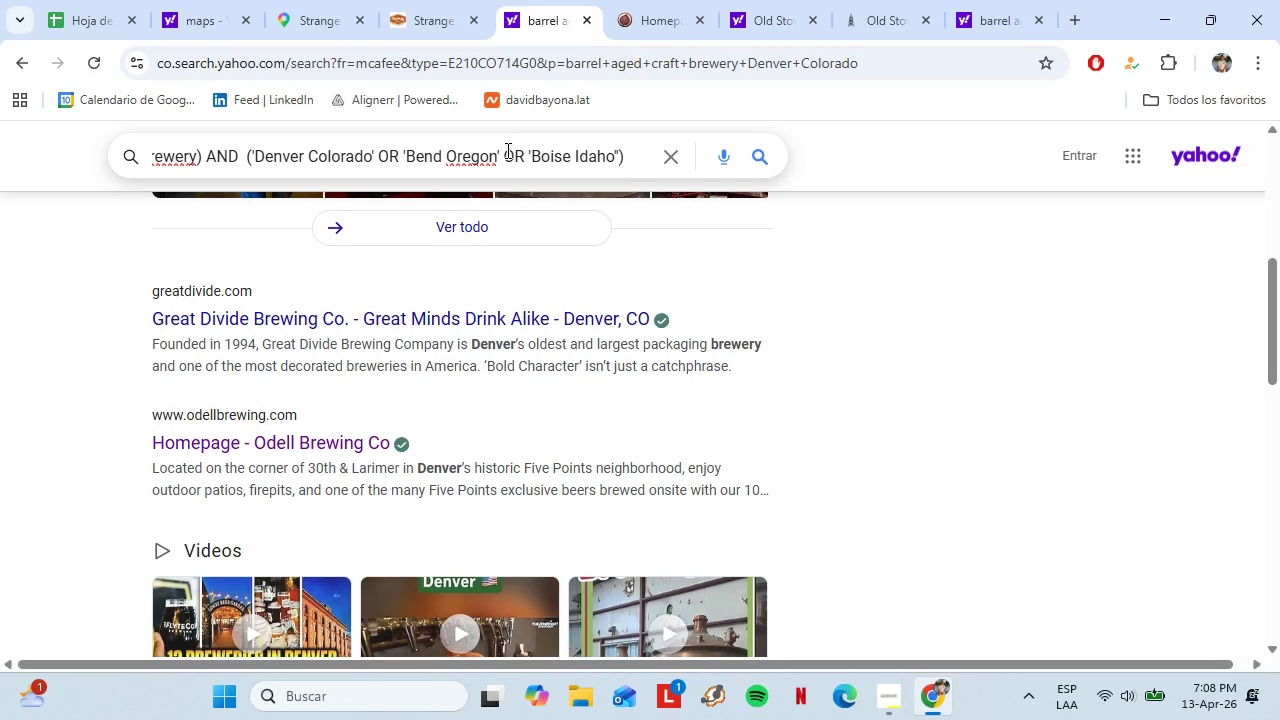 
key(BracketLeft)
 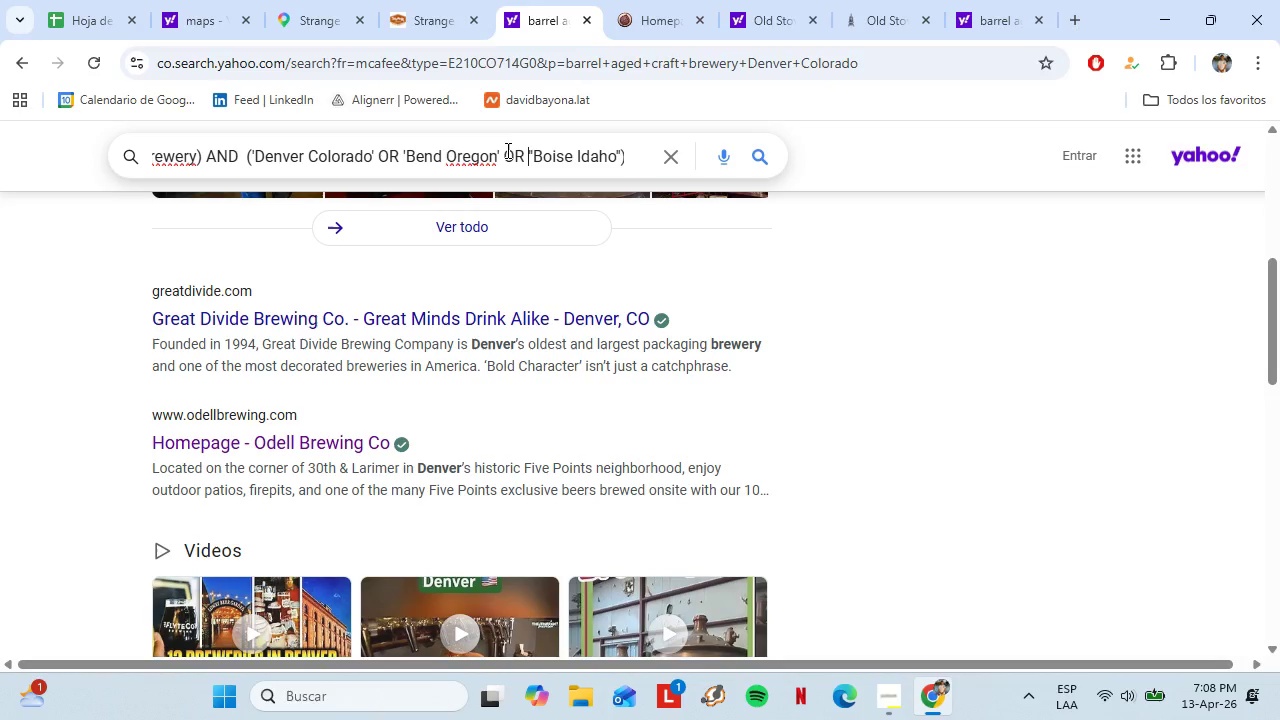 
hold_key(key=ArrowLeft, duration=0.77)
 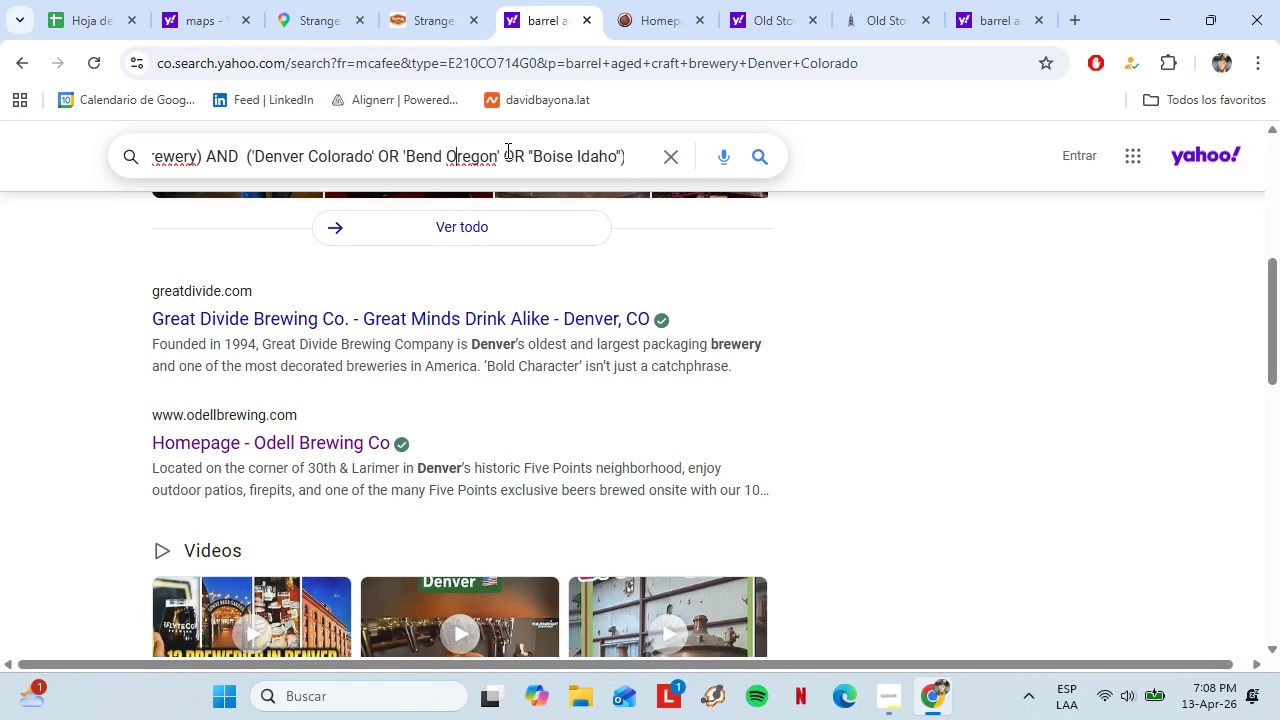 
key(ArrowLeft)
 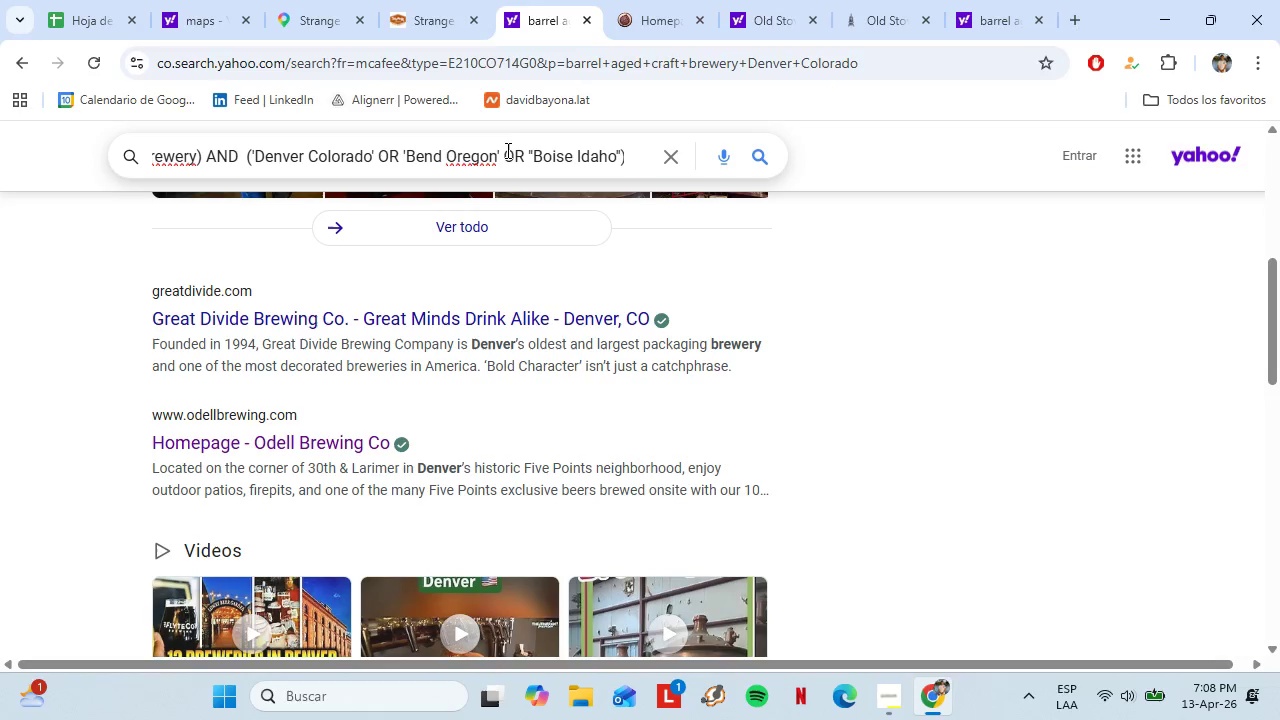 
key(ArrowRight)
 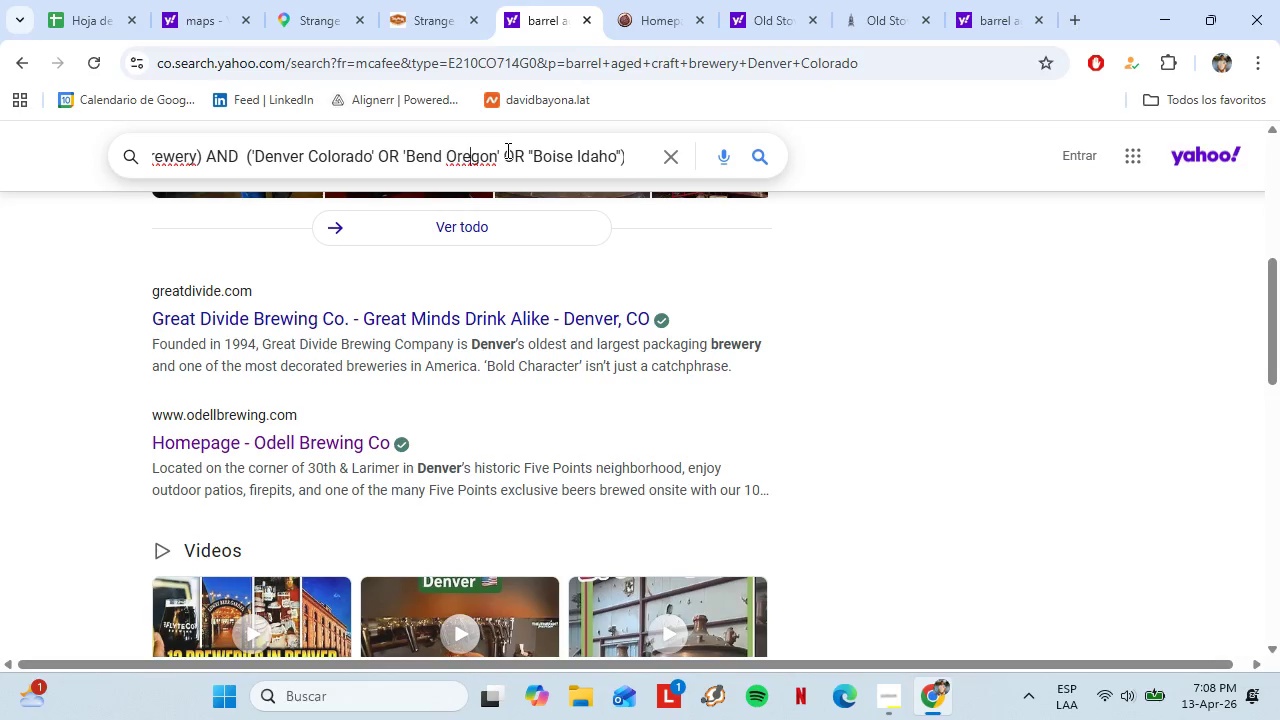 
key(ArrowRight)
 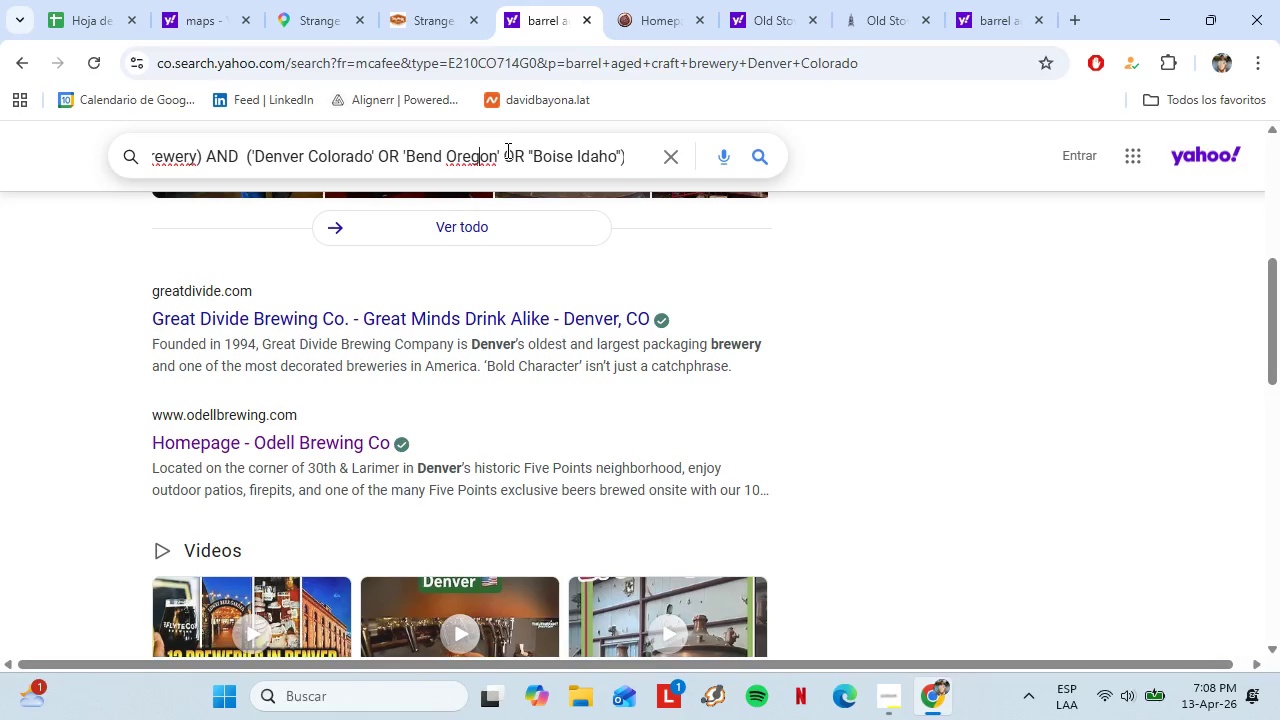 
key(ArrowRight)
 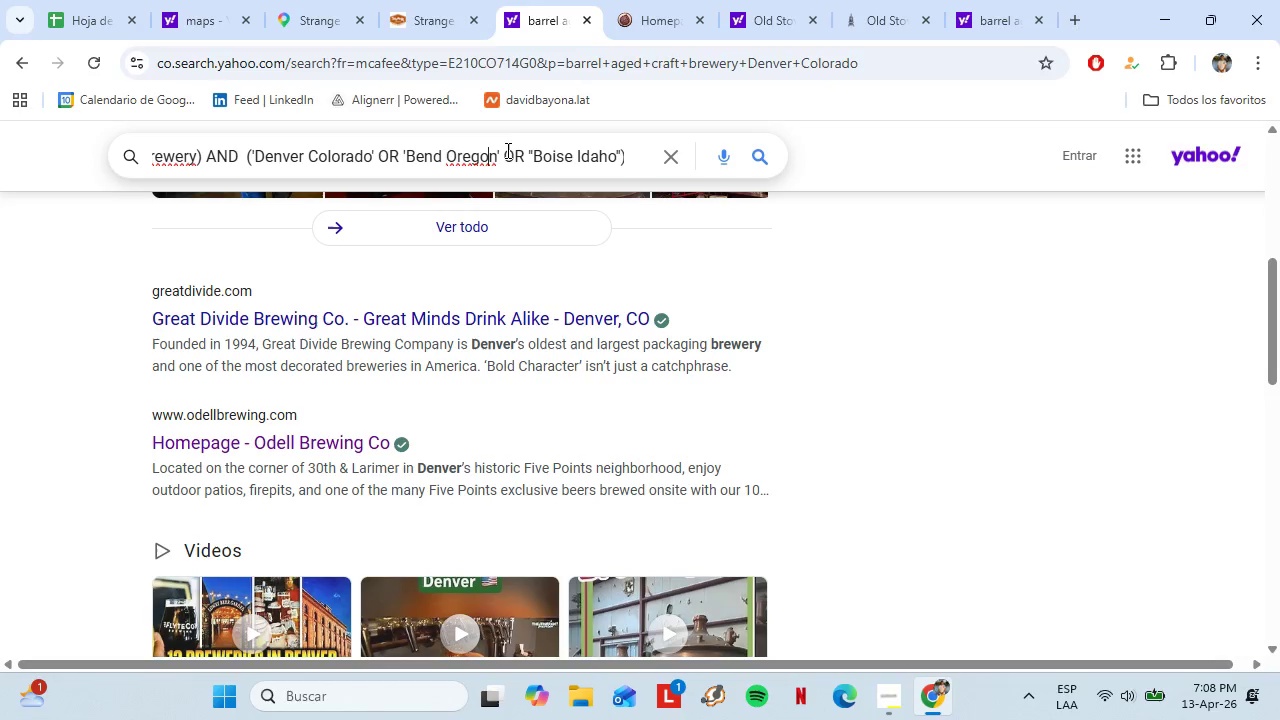 
key(ArrowRight)
 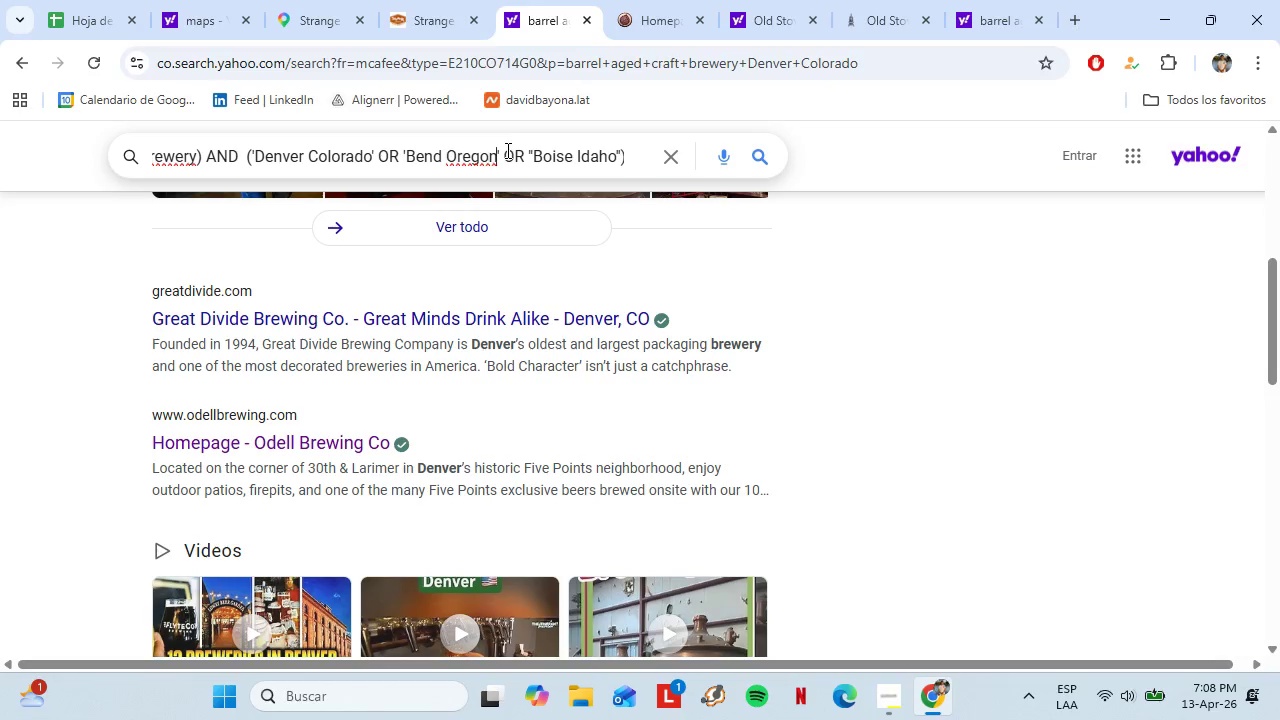 
key(ArrowRight)
 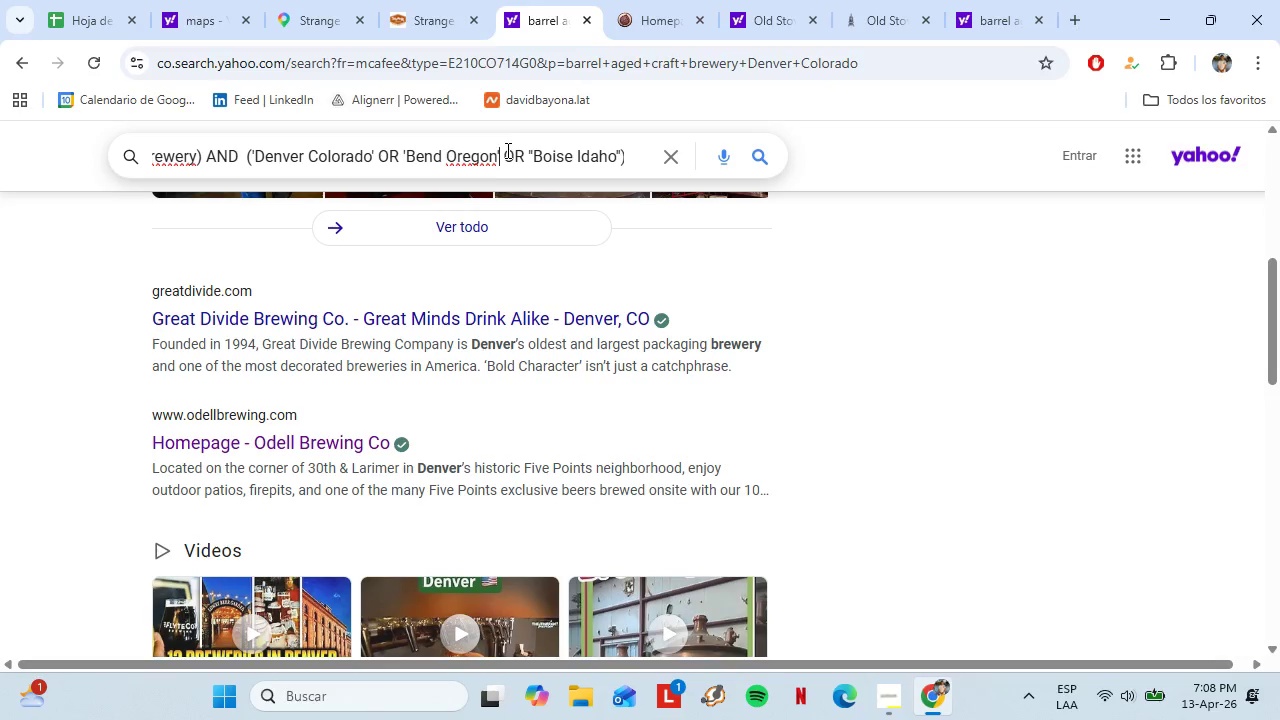 
key(ArrowRight)
 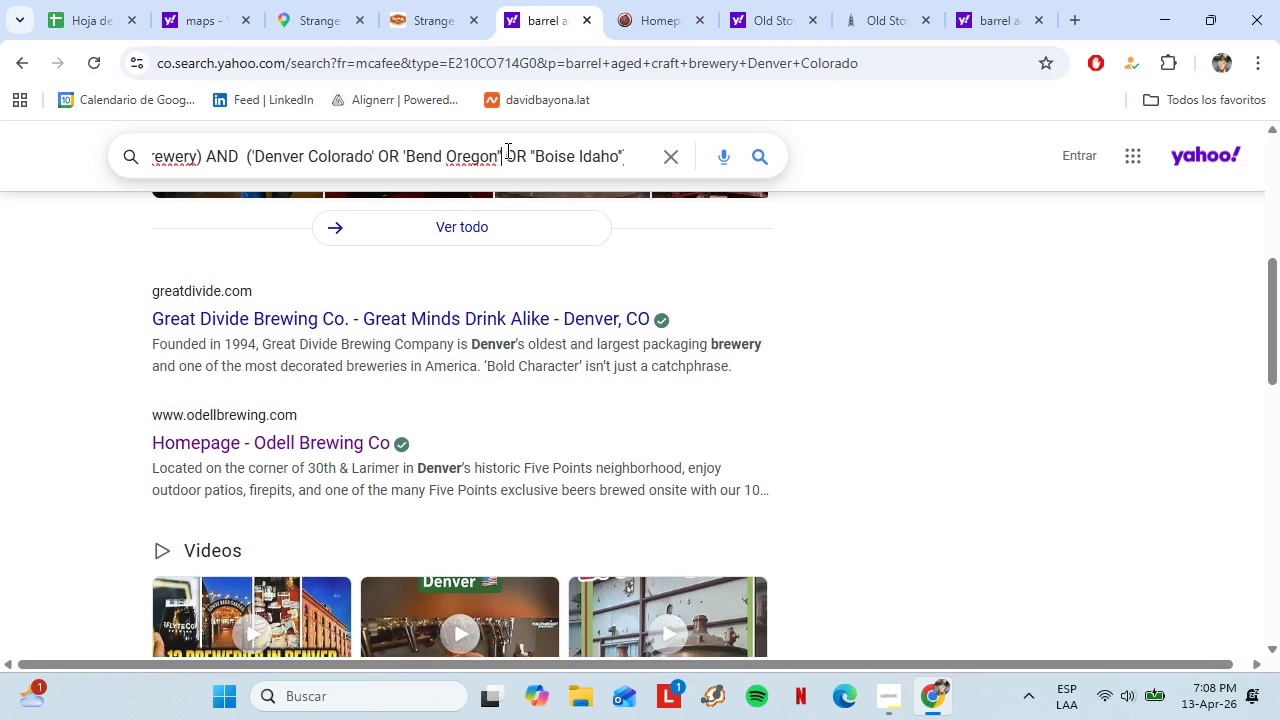 
key(BracketLeft)
 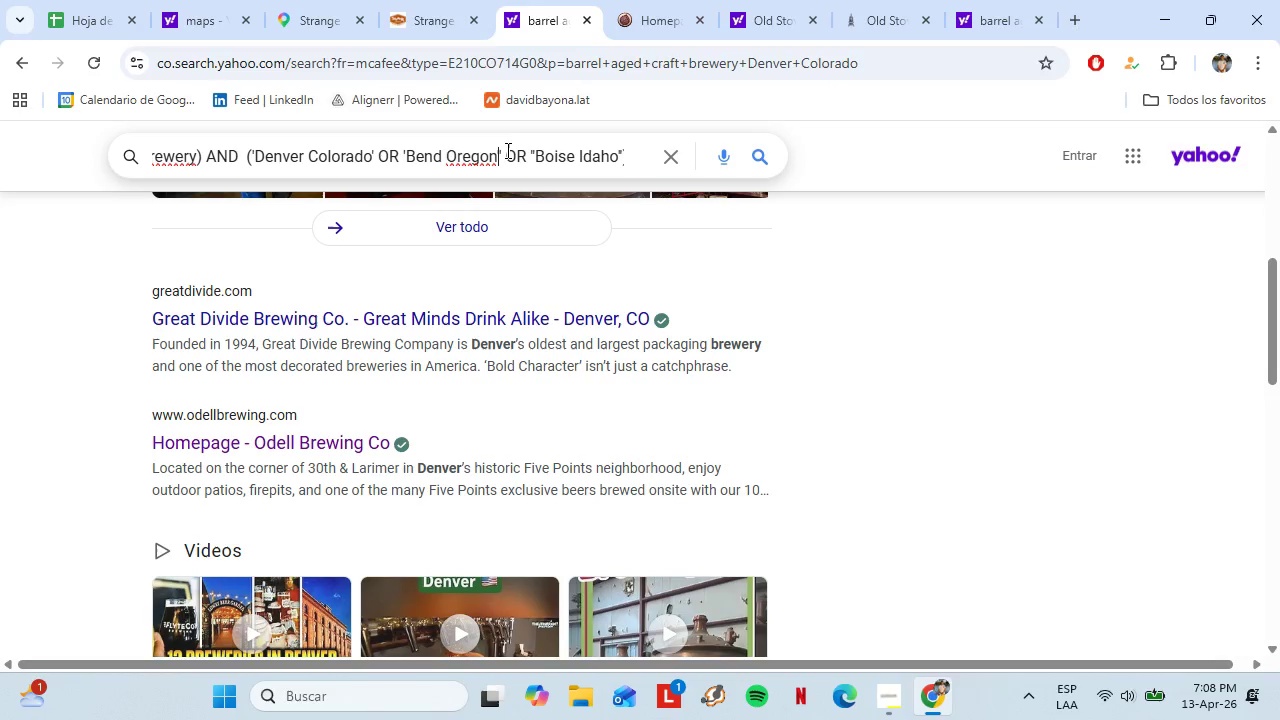 
hold_key(key=ArrowLeft, duration=0.8)
 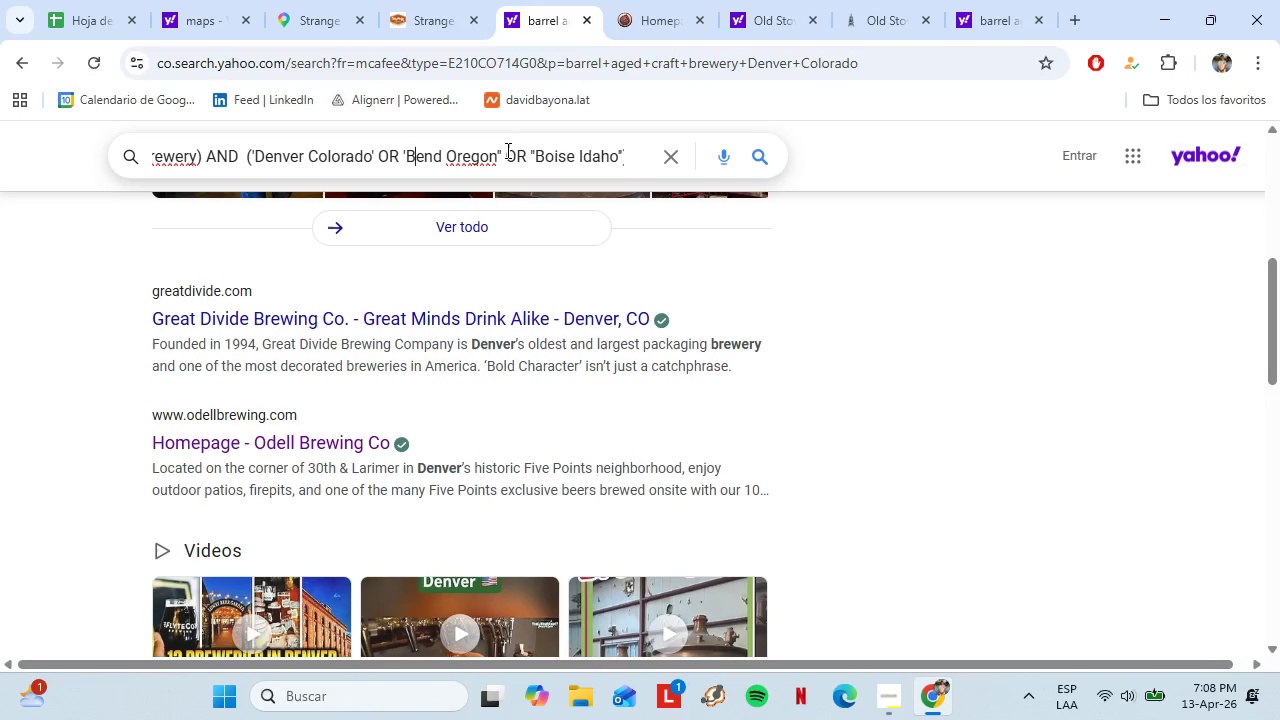 
key(ArrowLeft)
 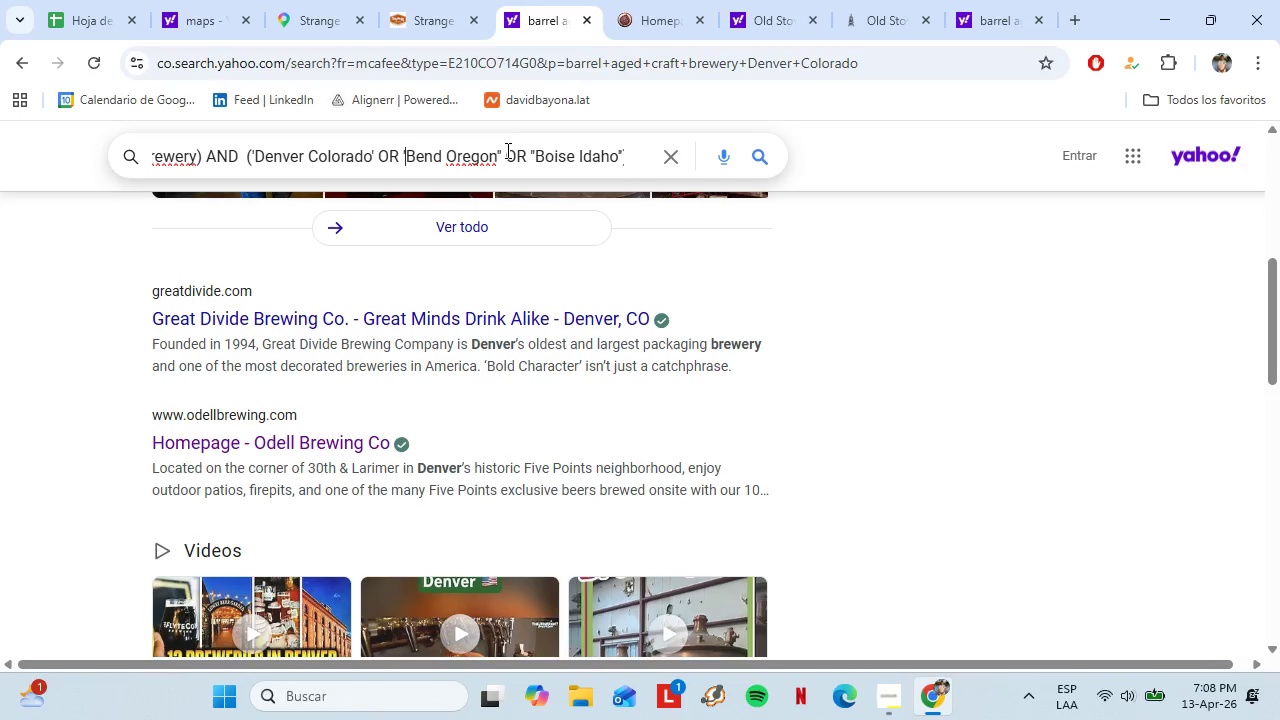 
key(ArrowLeft)
 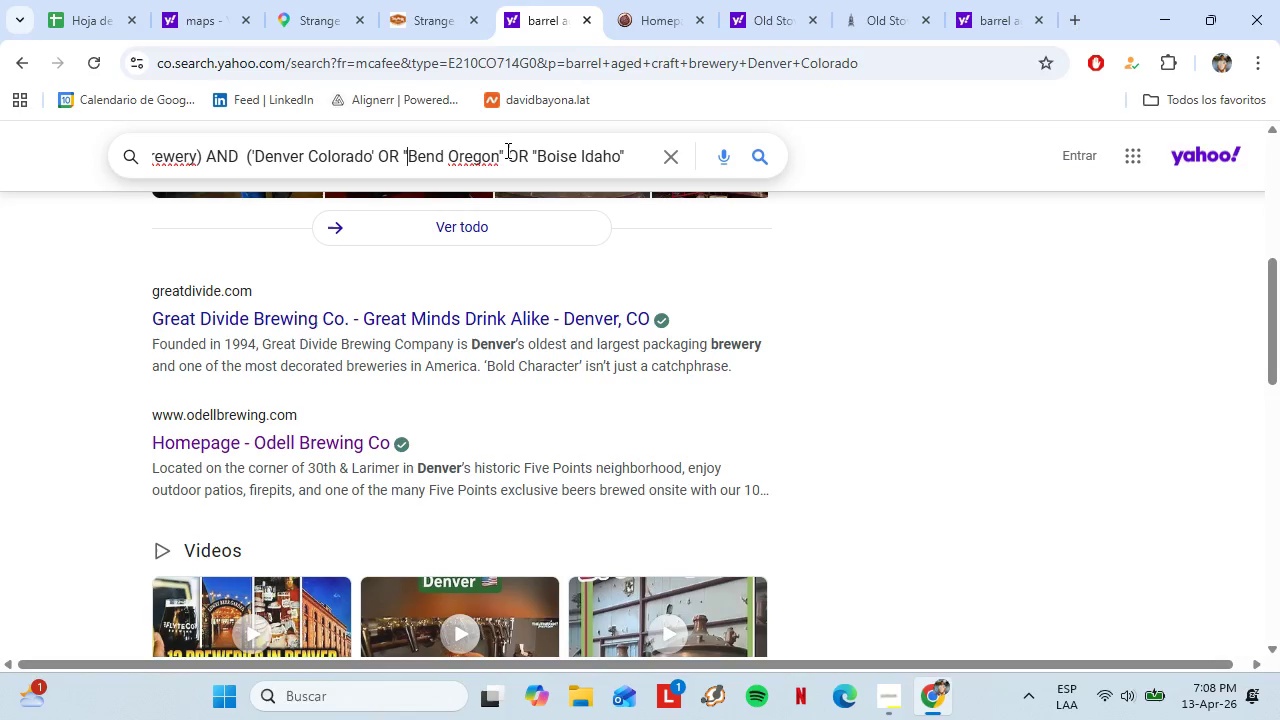 
key(BracketLeft)
 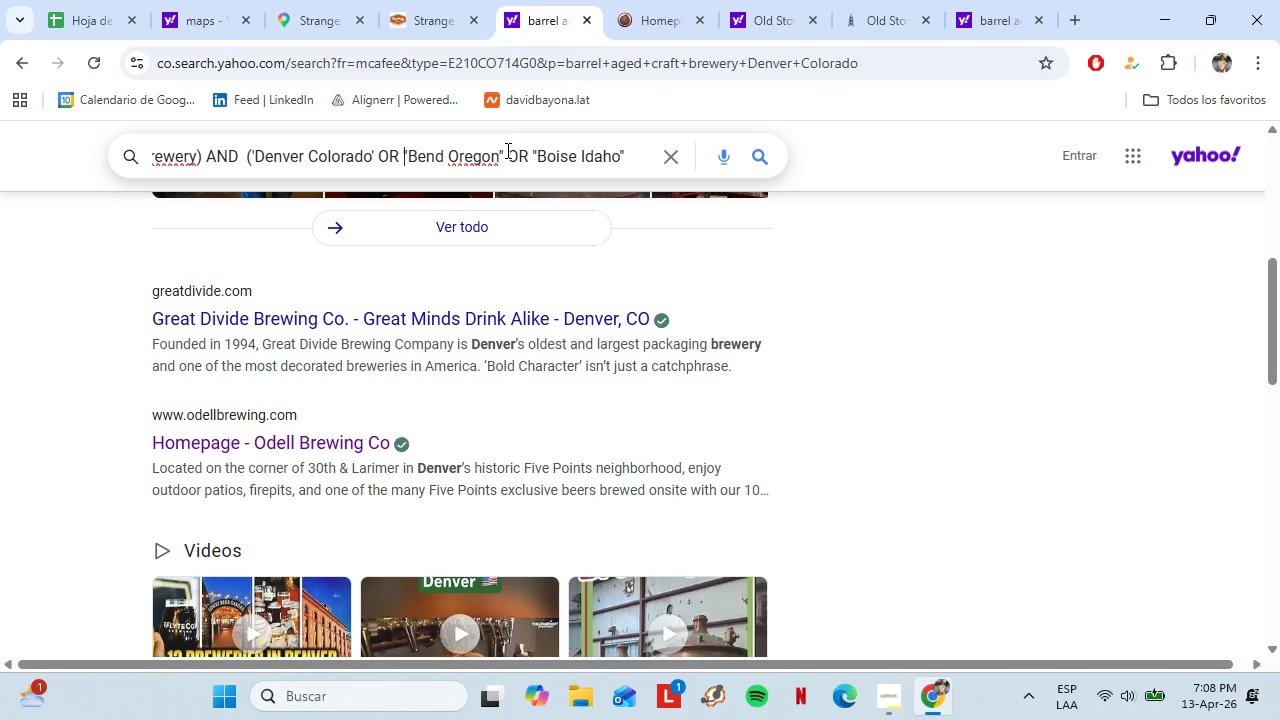 
hold_key(key=ArrowLeft, duration=0.62)
 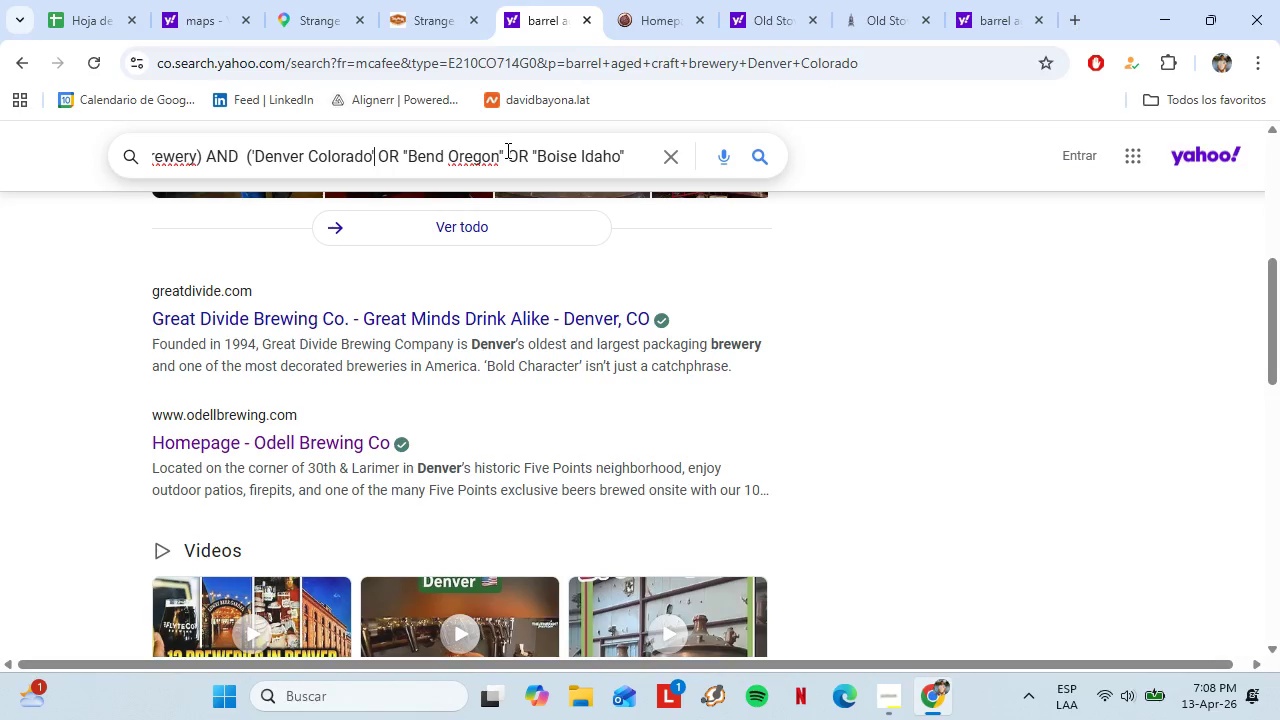 
key(ArrowLeft)
 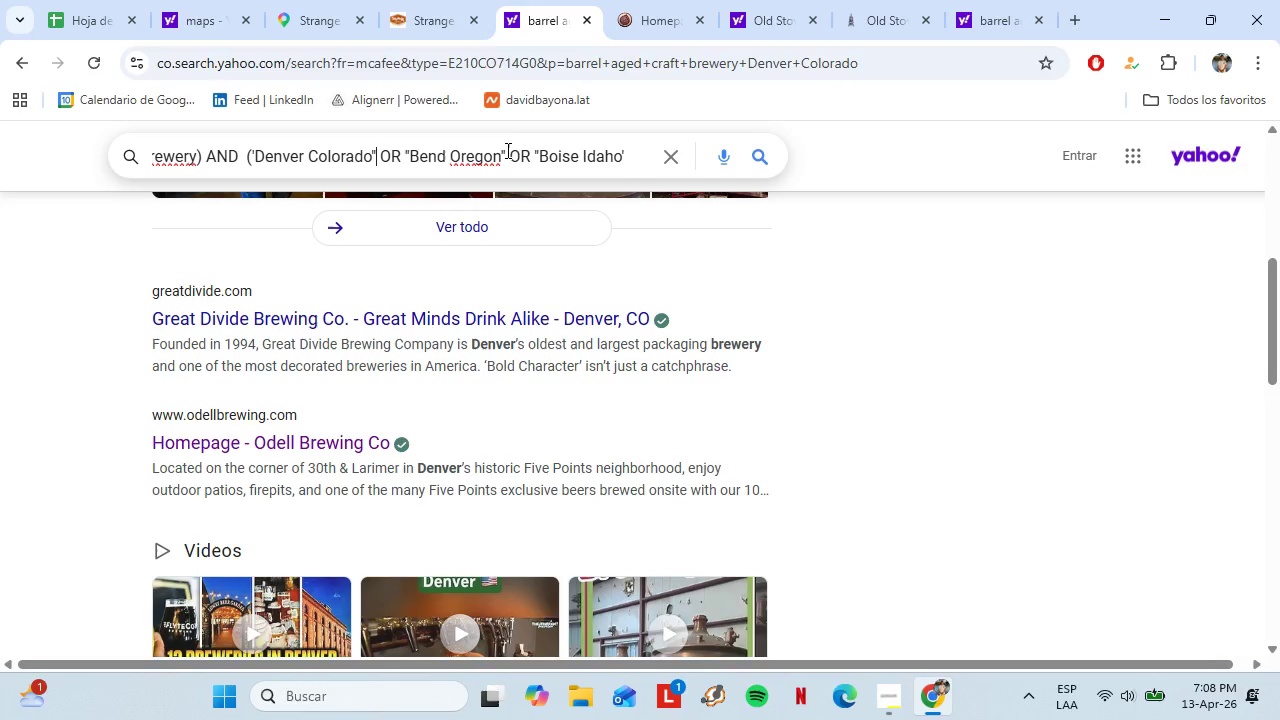 
key(BracketLeft)
 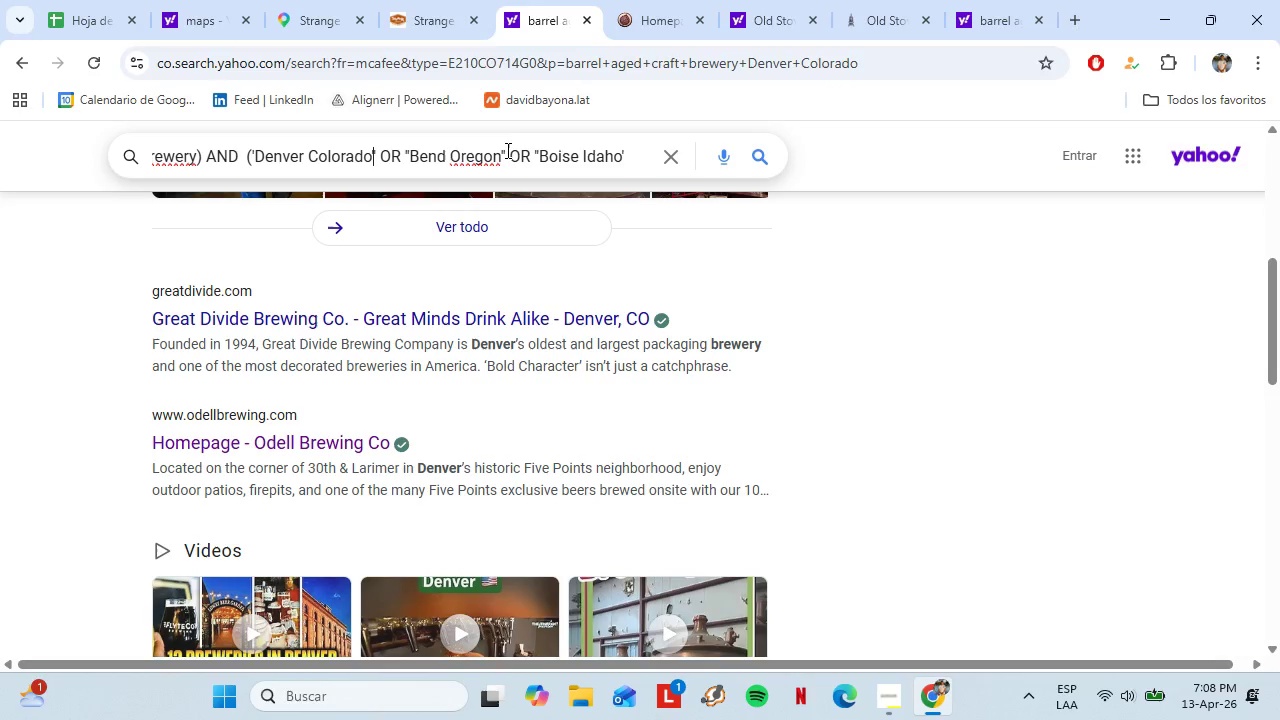 
hold_key(key=ArrowLeft, duration=0.97)
 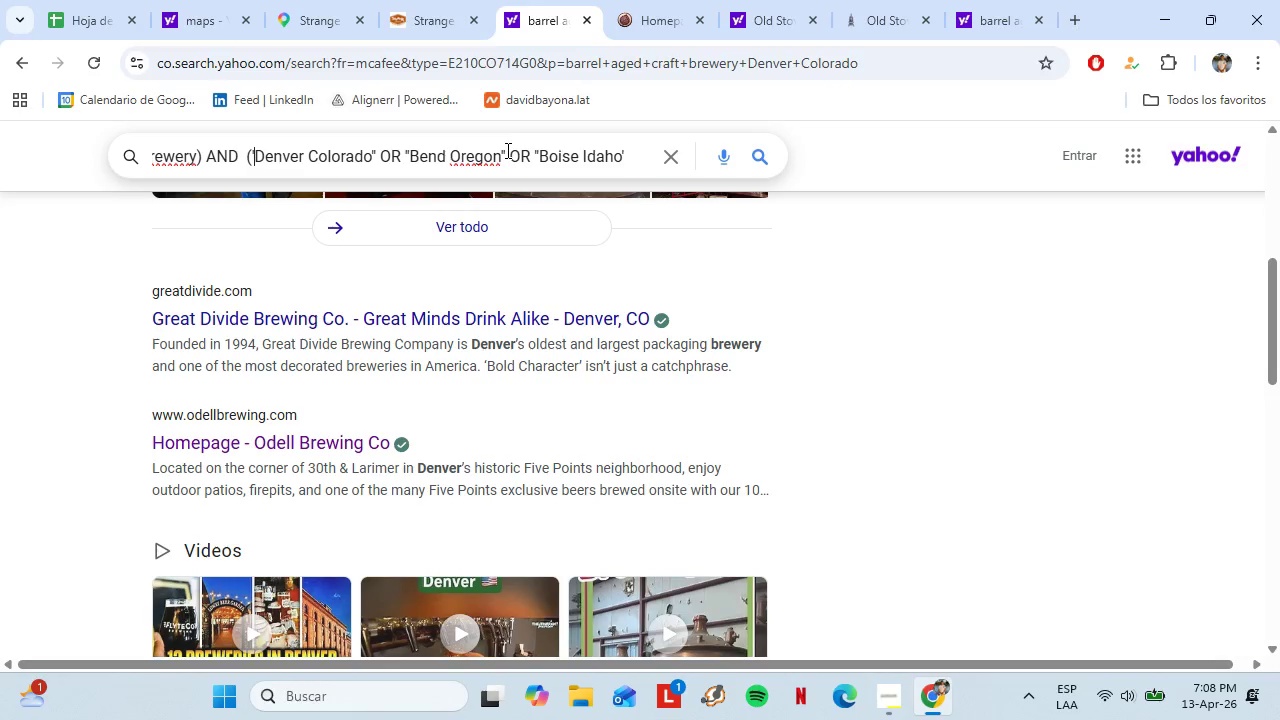 
key(ArrowLeft)
 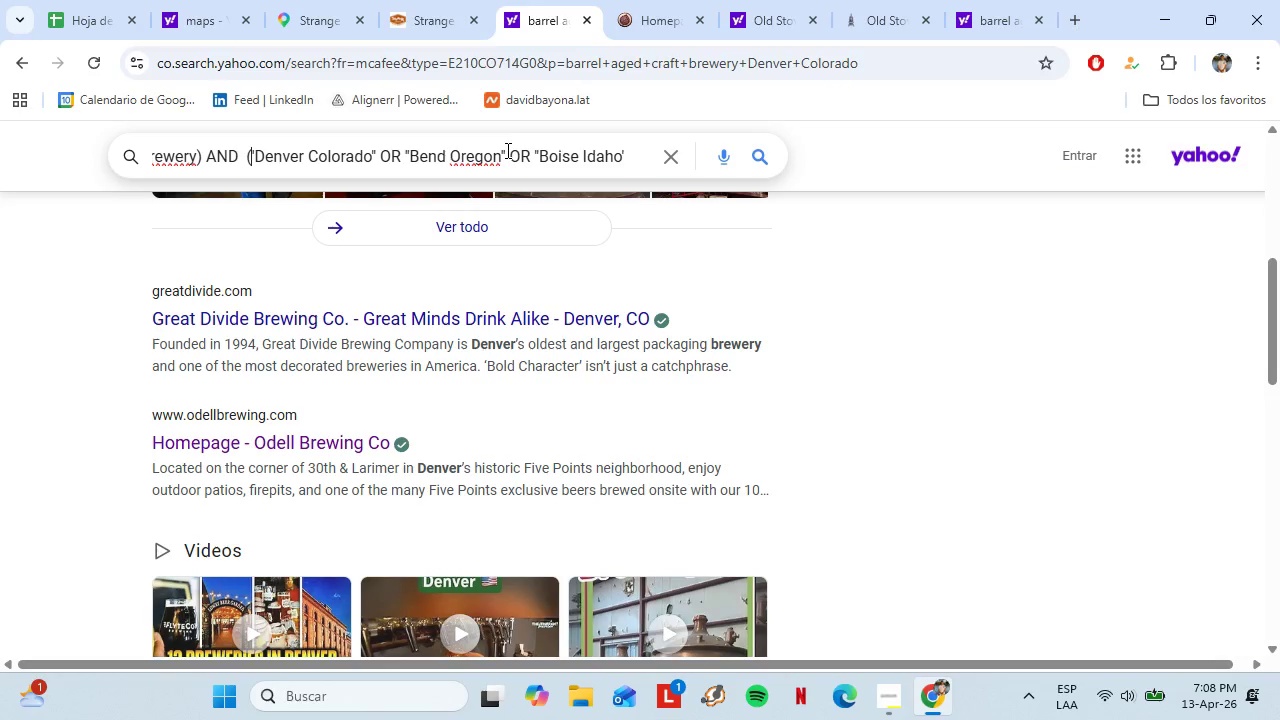 
key(ArrowLeft)
 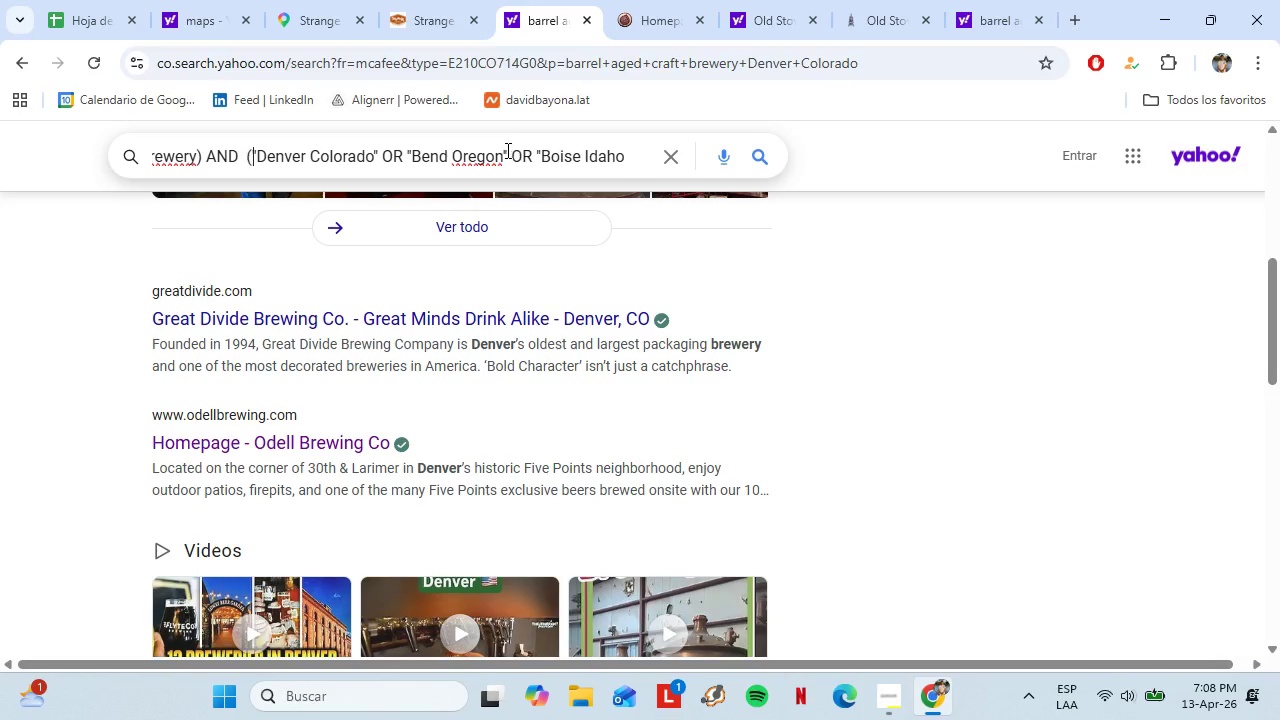 
key(BracketLeft)
 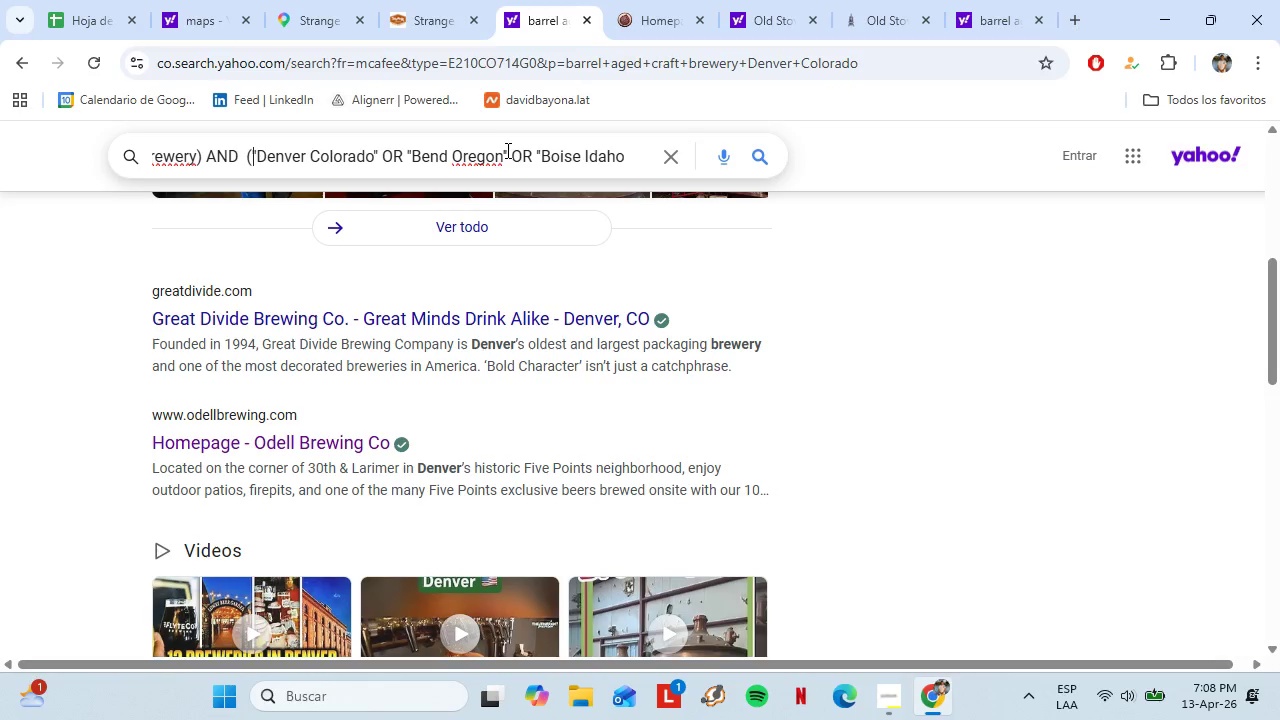 
hold_key(key=ArrowRight, duration=1.5)
 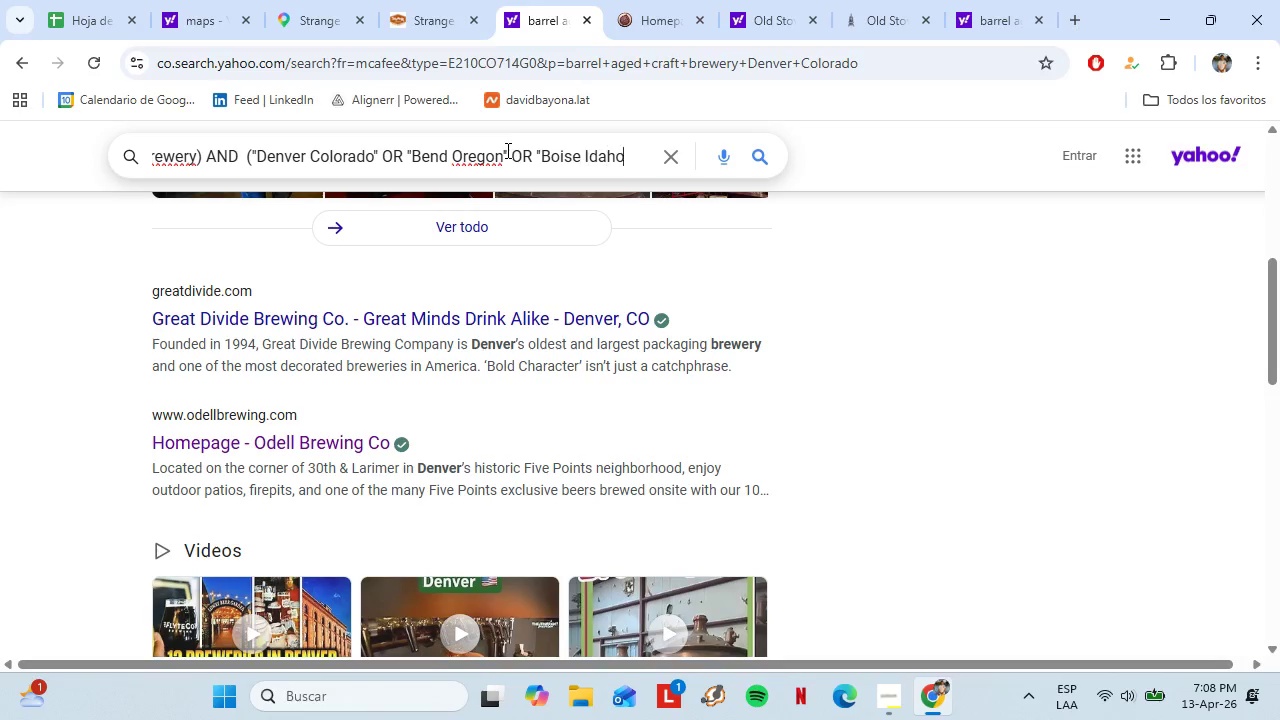 
hold_key(key=ArrowRight, duration=0.94)
 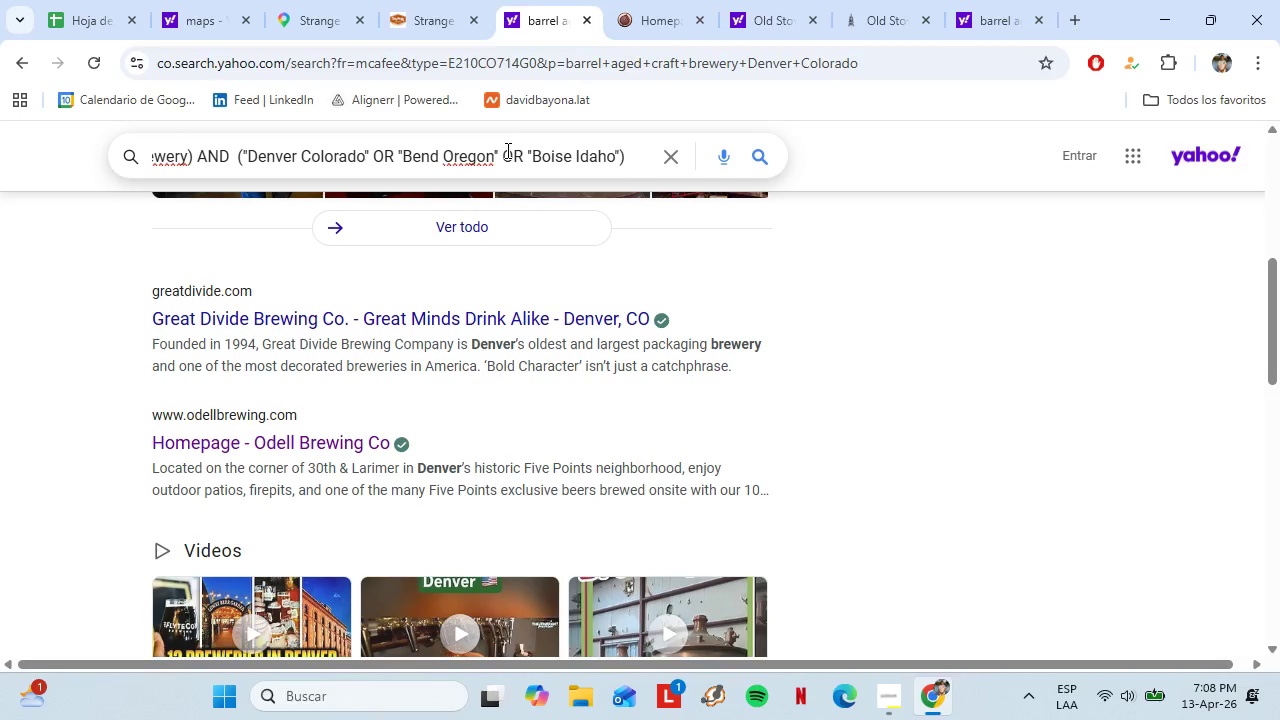 
key(Enter)
 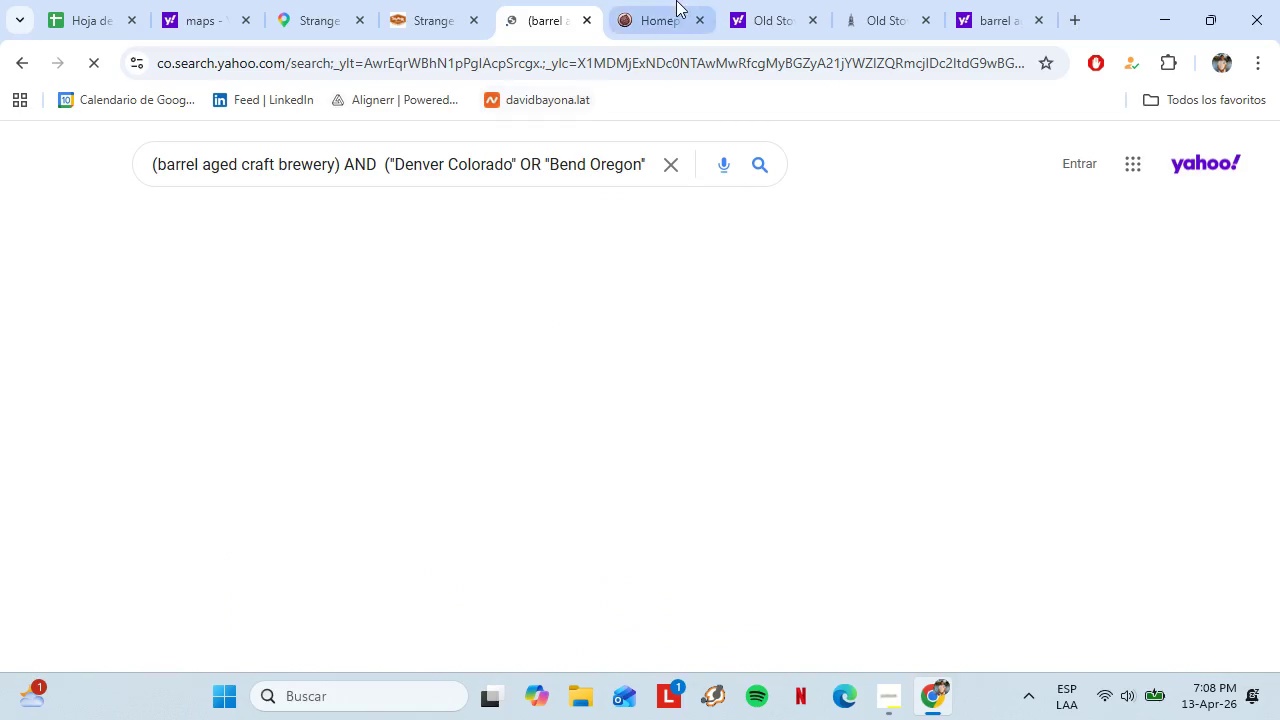 
left_click([639, 0])
 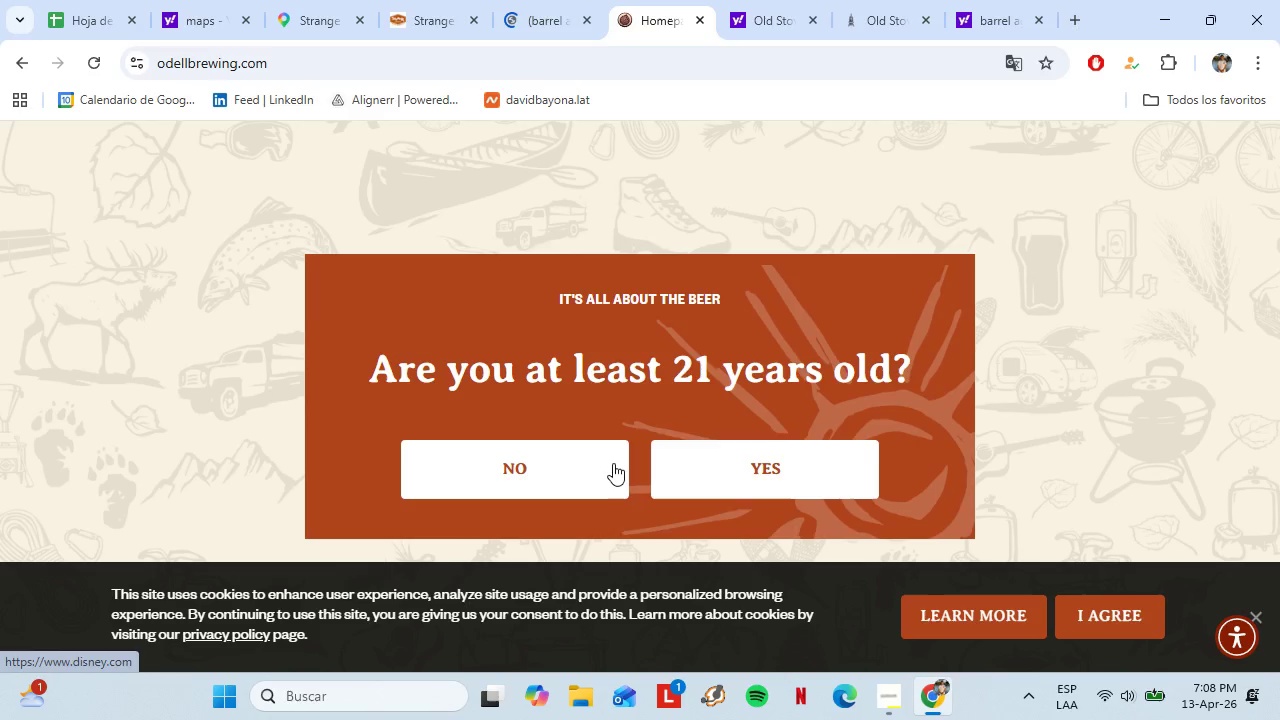 
left_click([694, 469])
 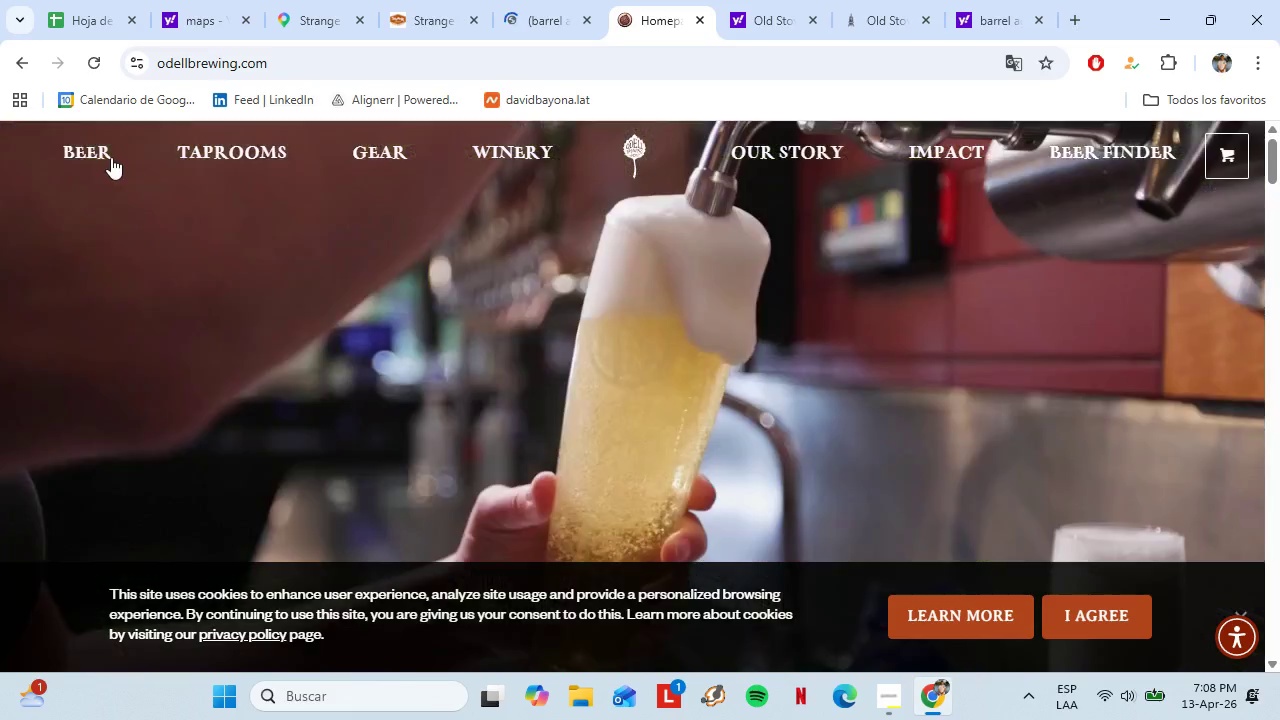 
left_click([111, 155])
 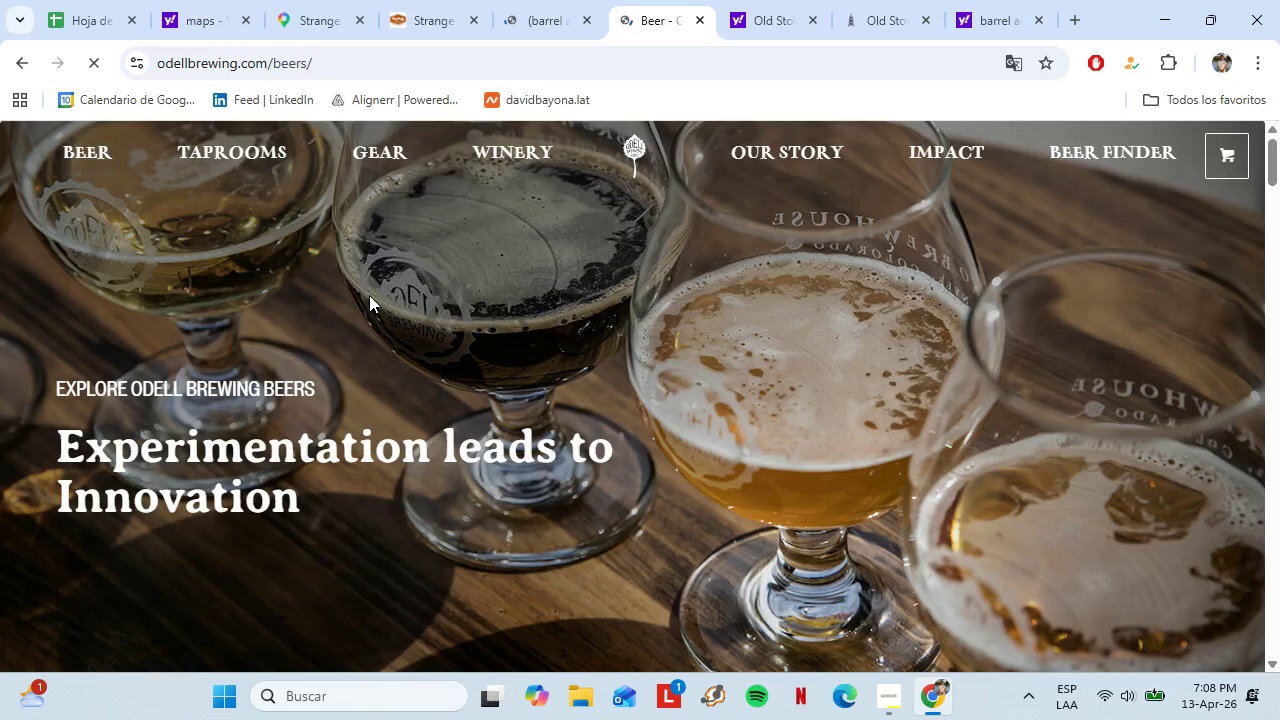 
scroll: coordinate [372, 352], scroll_direction: down, amount: 7.0
 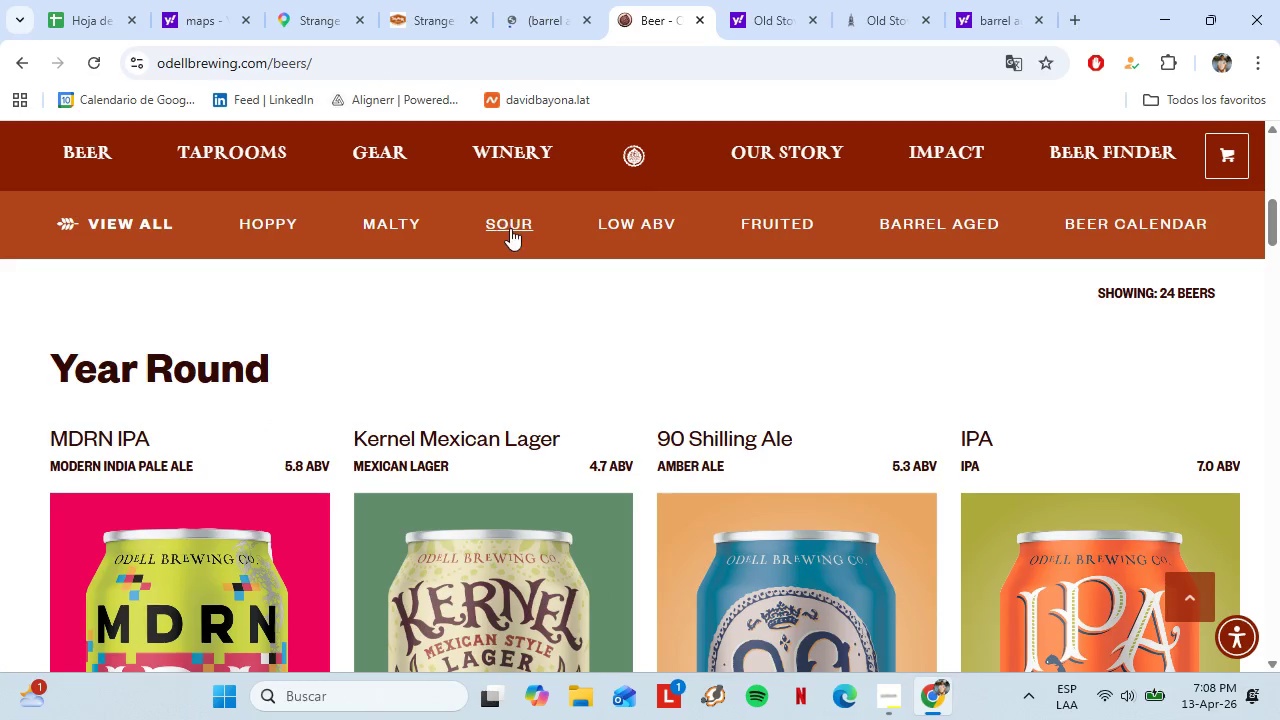 
wait(5.22)
 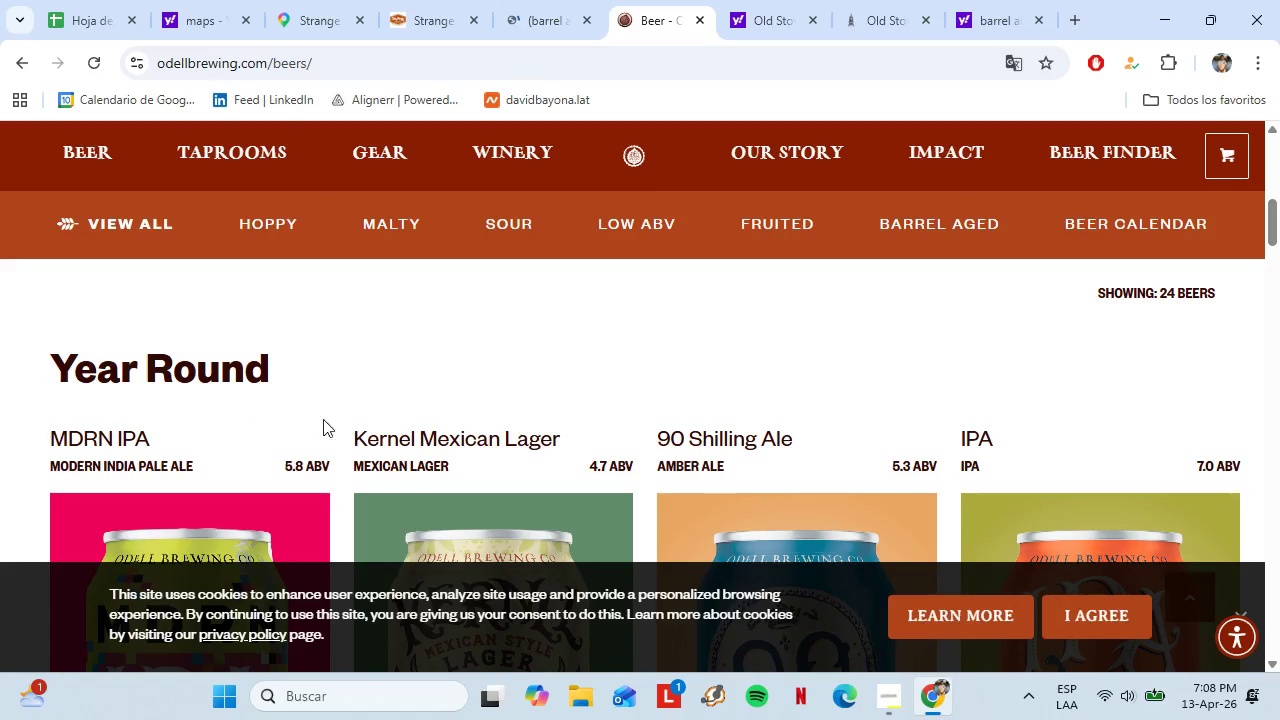 
left_click([954, 223])
 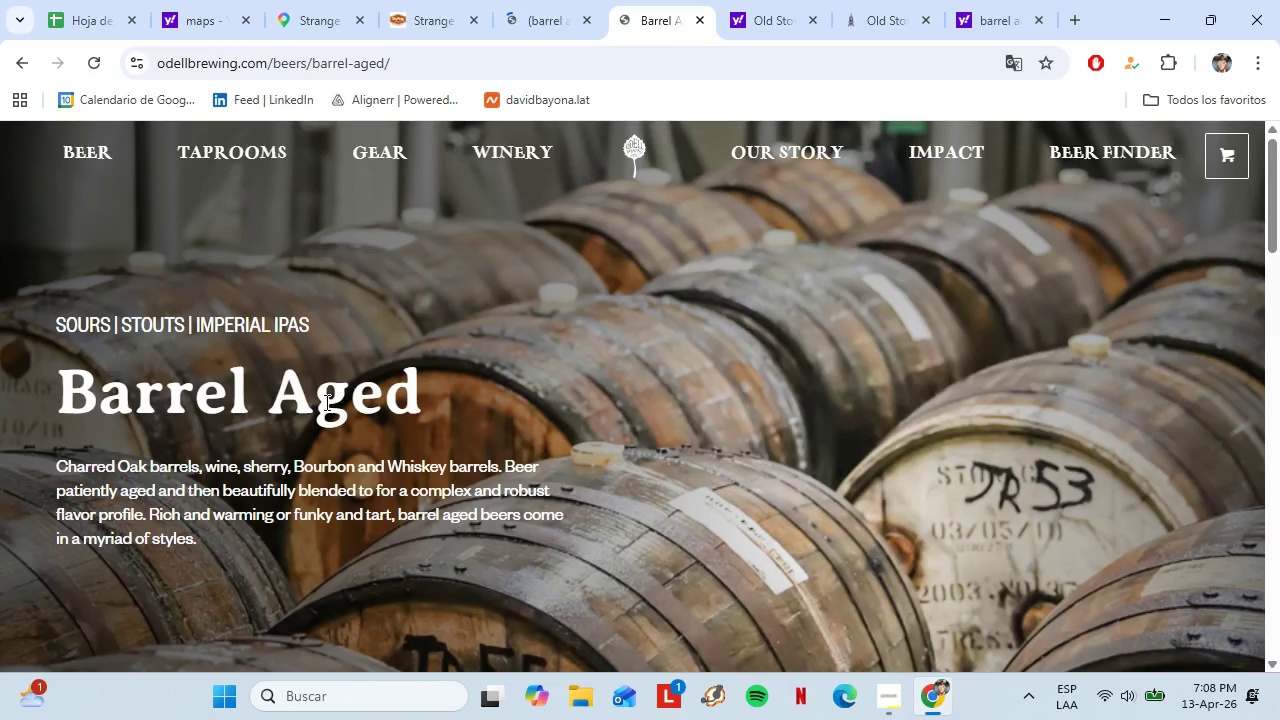 
scroll: coordinate [430, 492], scroll_direction: down, amount: 6.0
 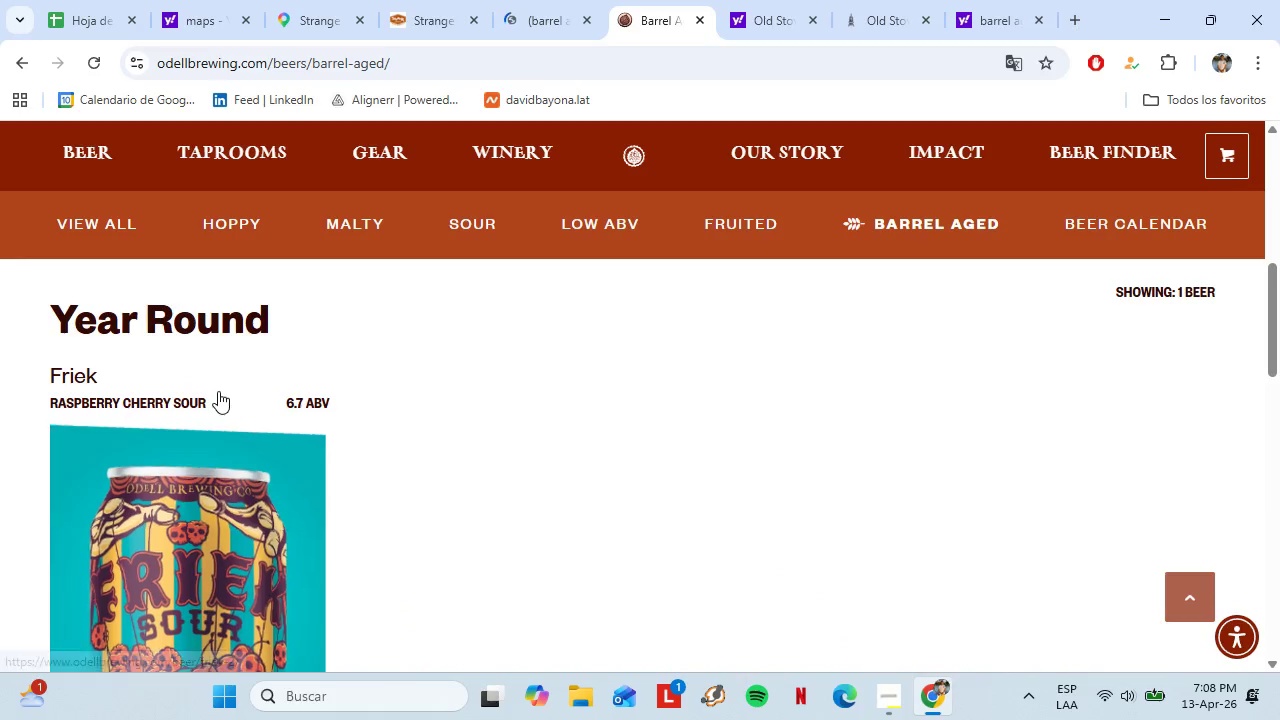 
left_click([194, 466])
 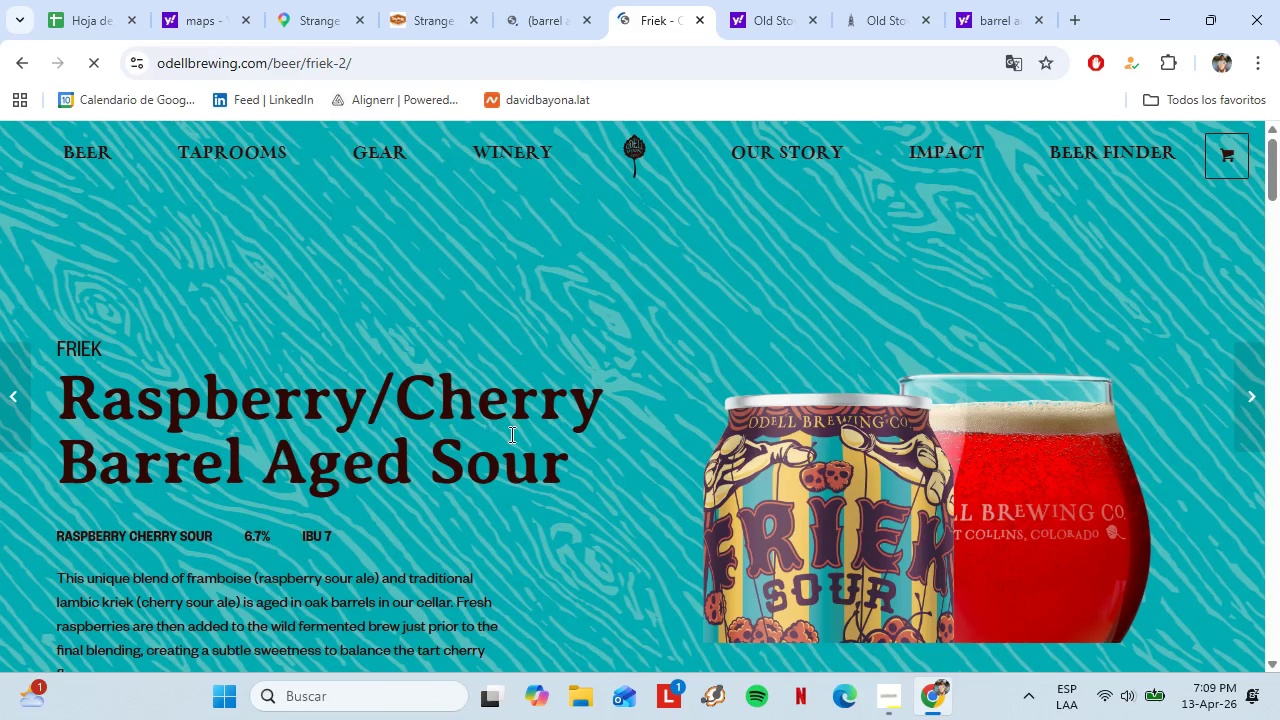 
left_click_drag(start_coordinate=[571, 468], to_coordinate=[59, 406])
 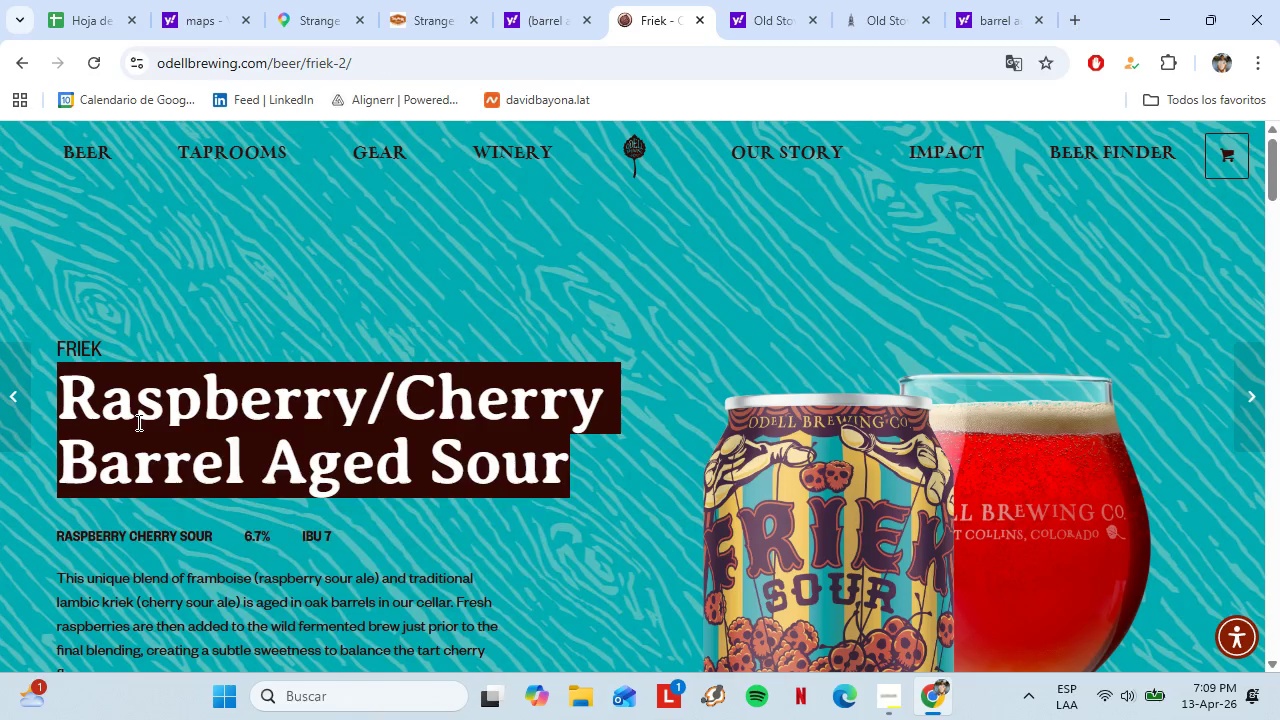 
right_click([137, 422])
 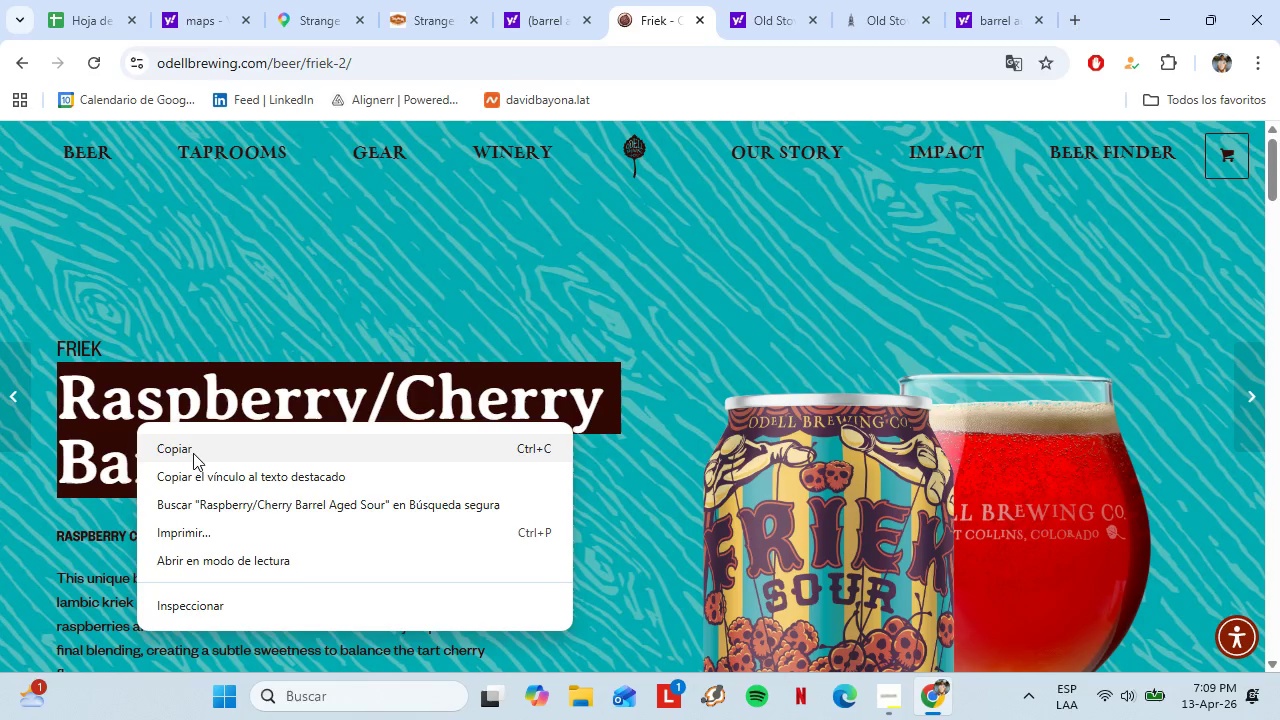 
left_click([191, 452])
 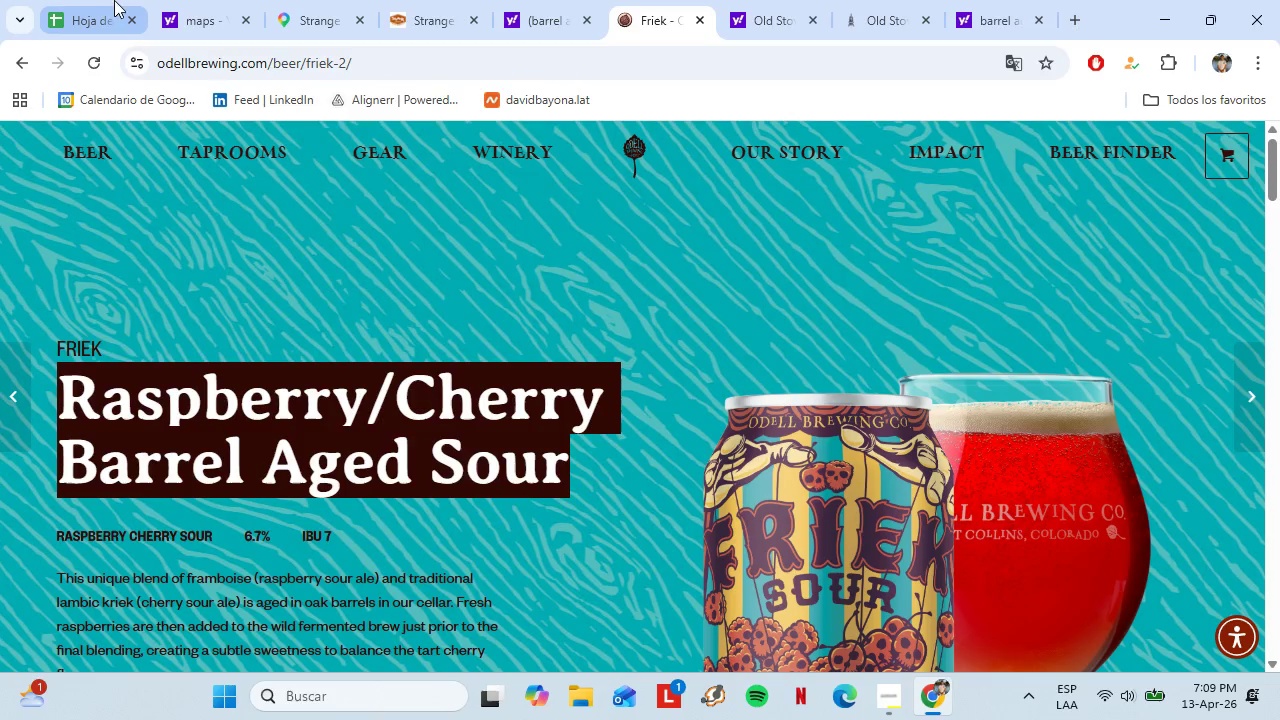 
left_click([93, 0])
 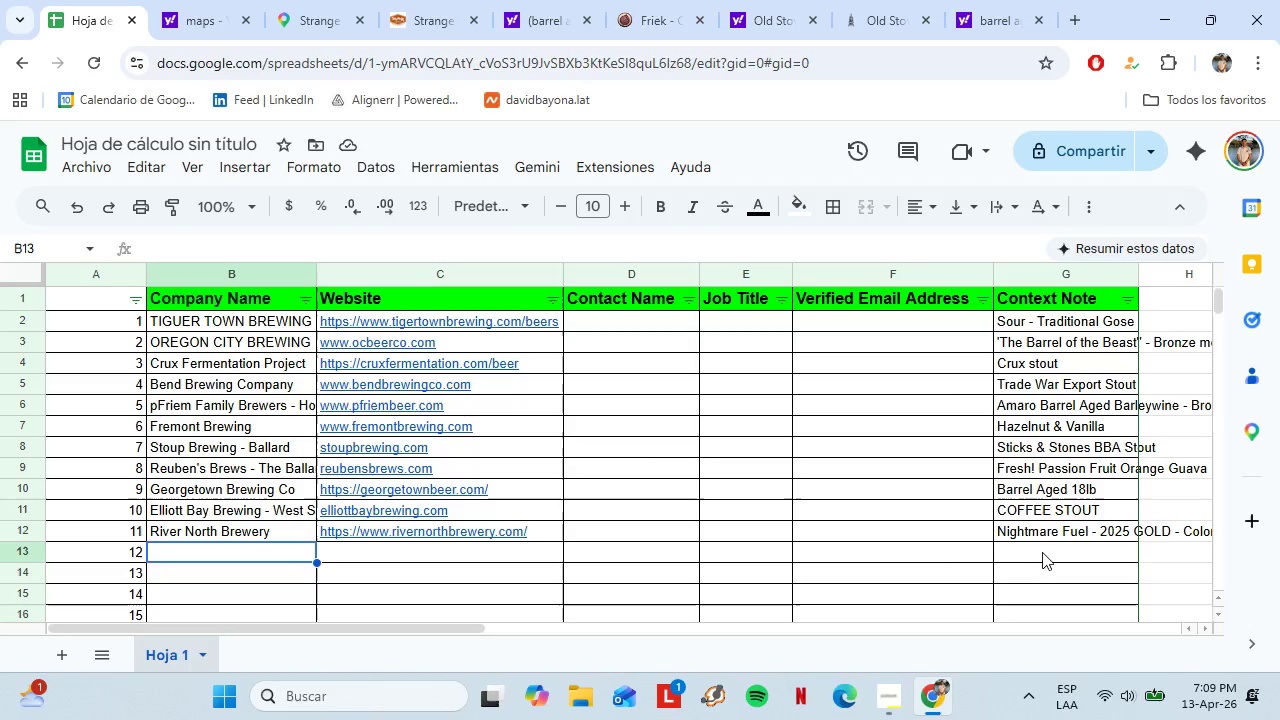 
left_click([1043, 556])
 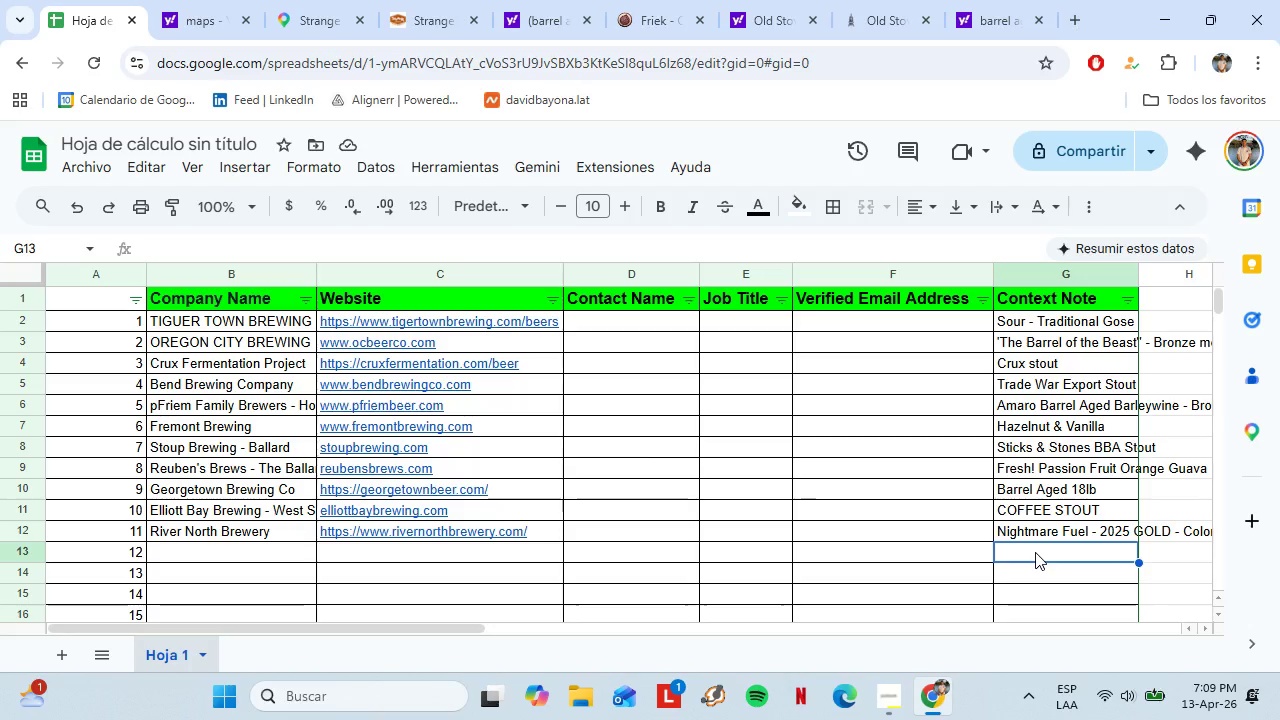 
key(Control+Shift+V)
 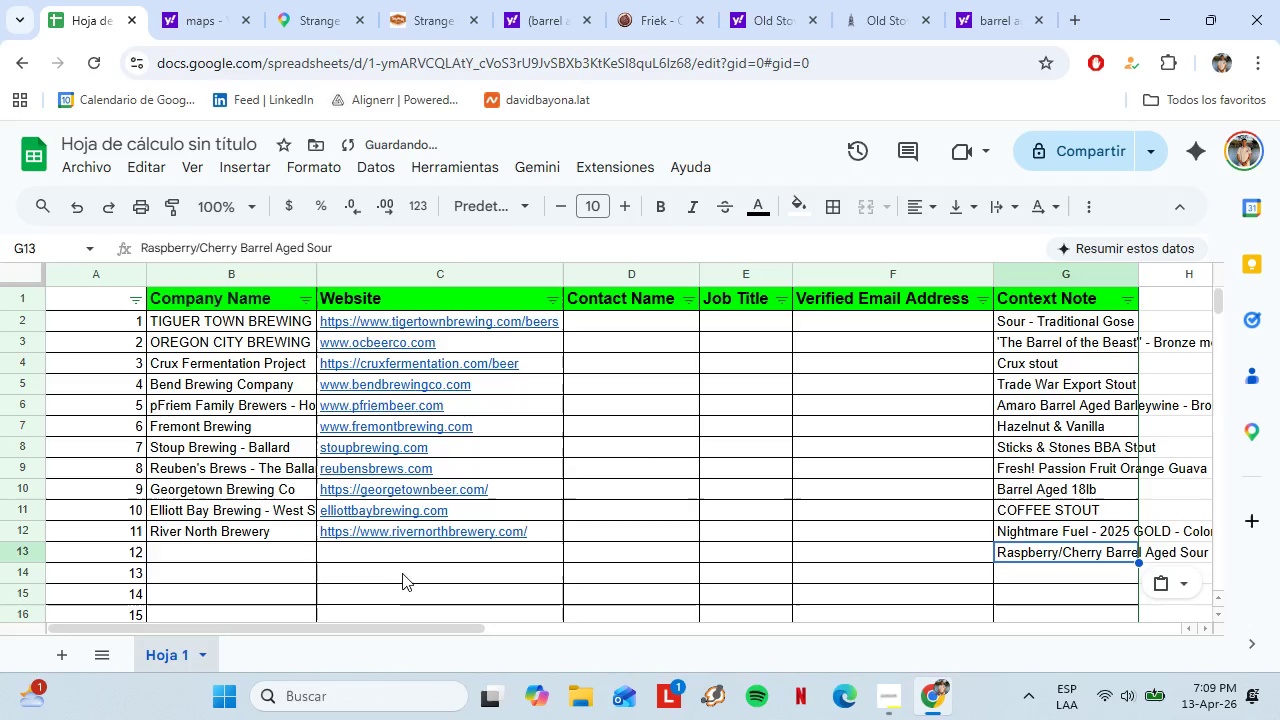 
left_click([393, 558])
 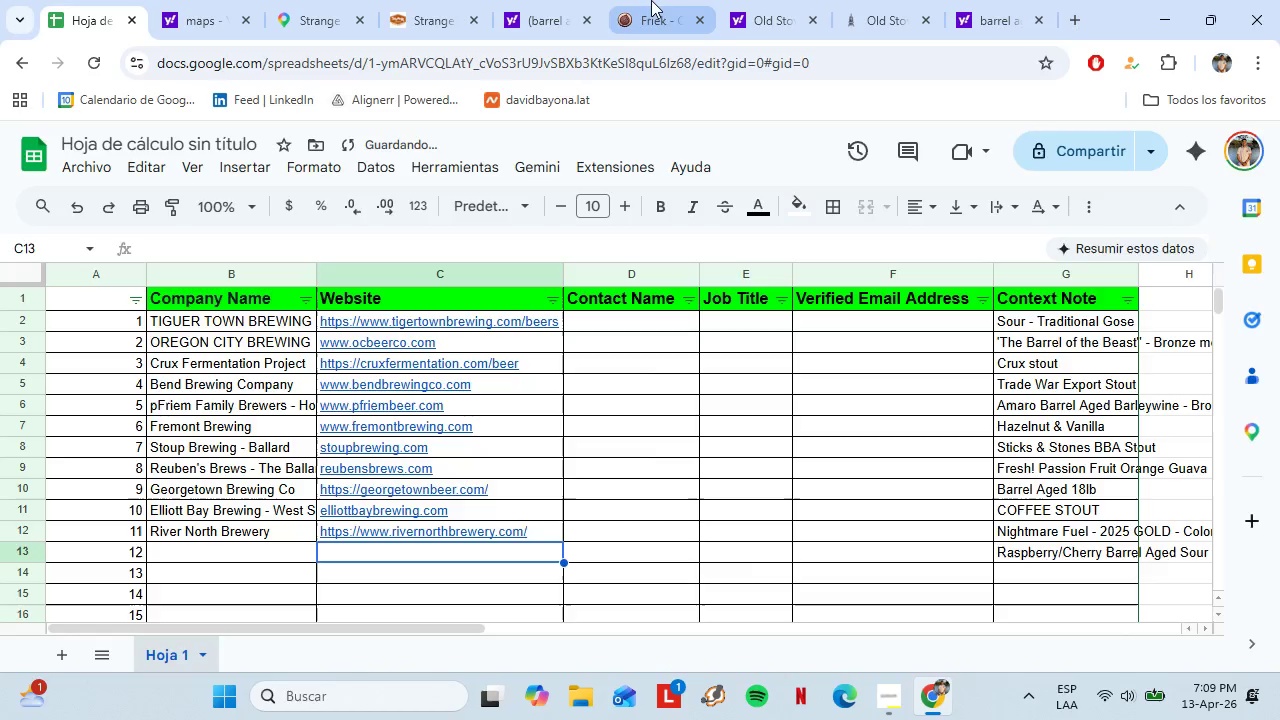 
left_click([653, 0])
 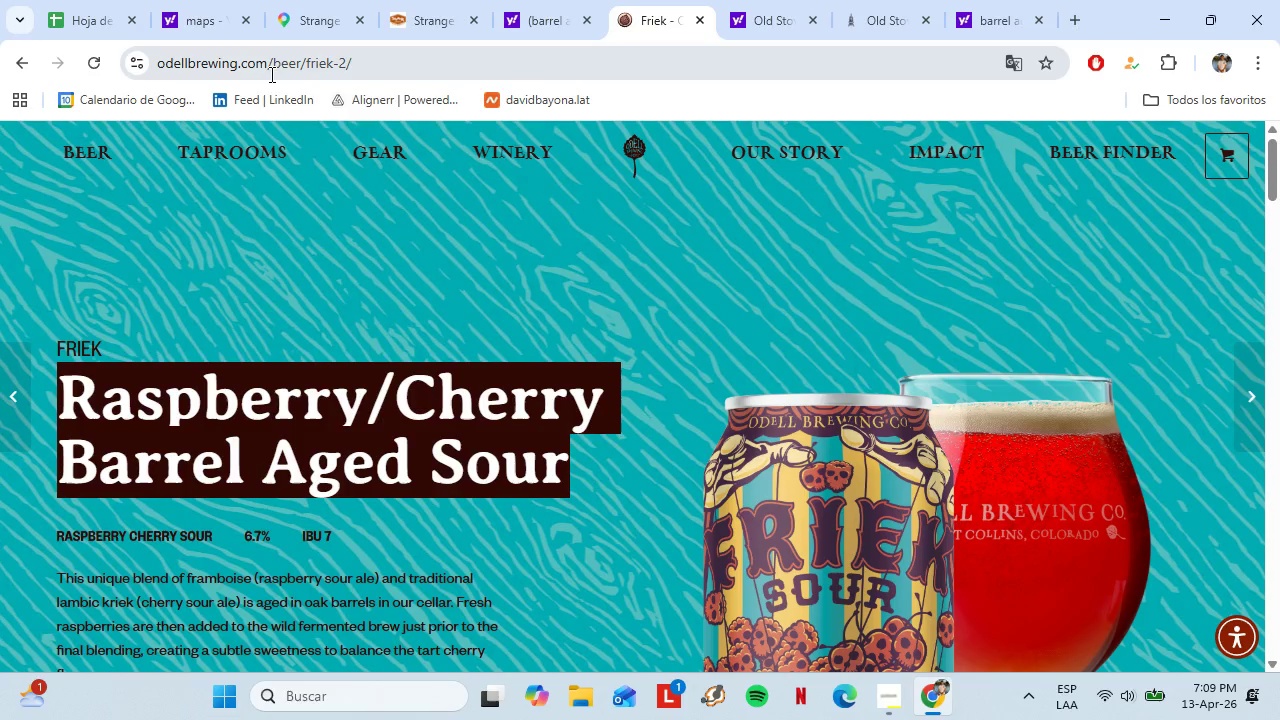 
left_click([252, 70])
 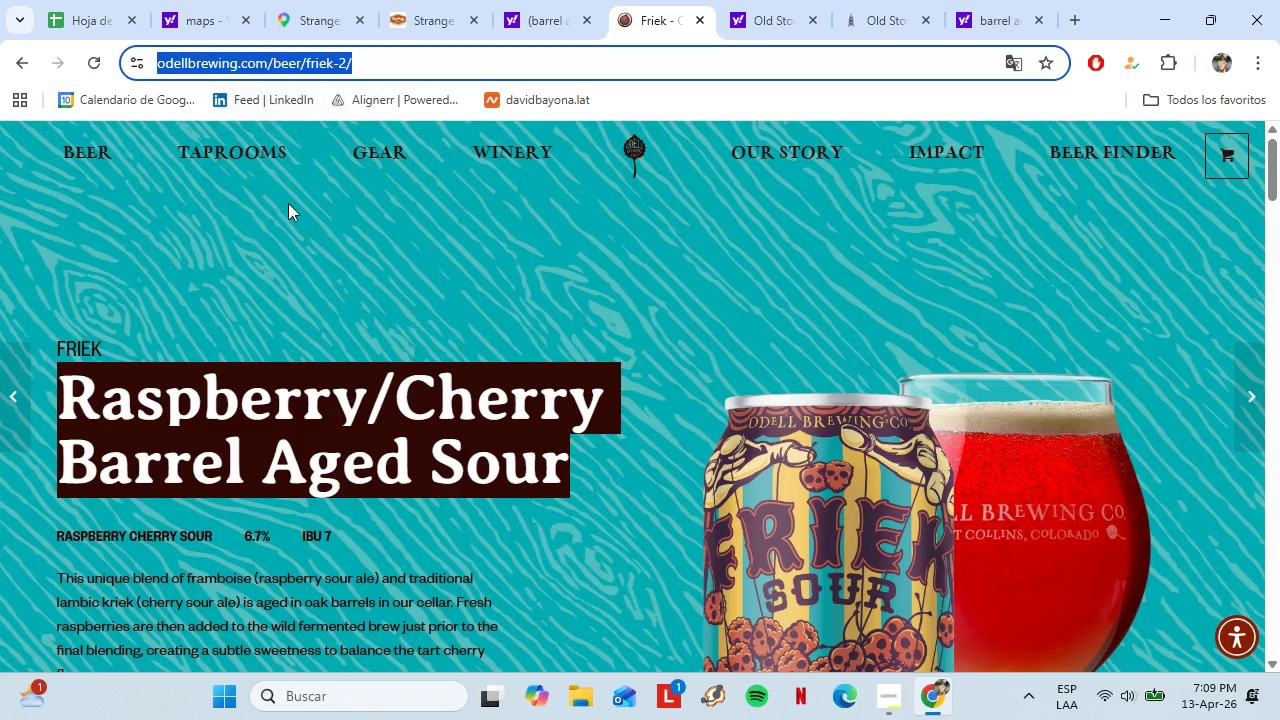 
left_click([288, 203])
 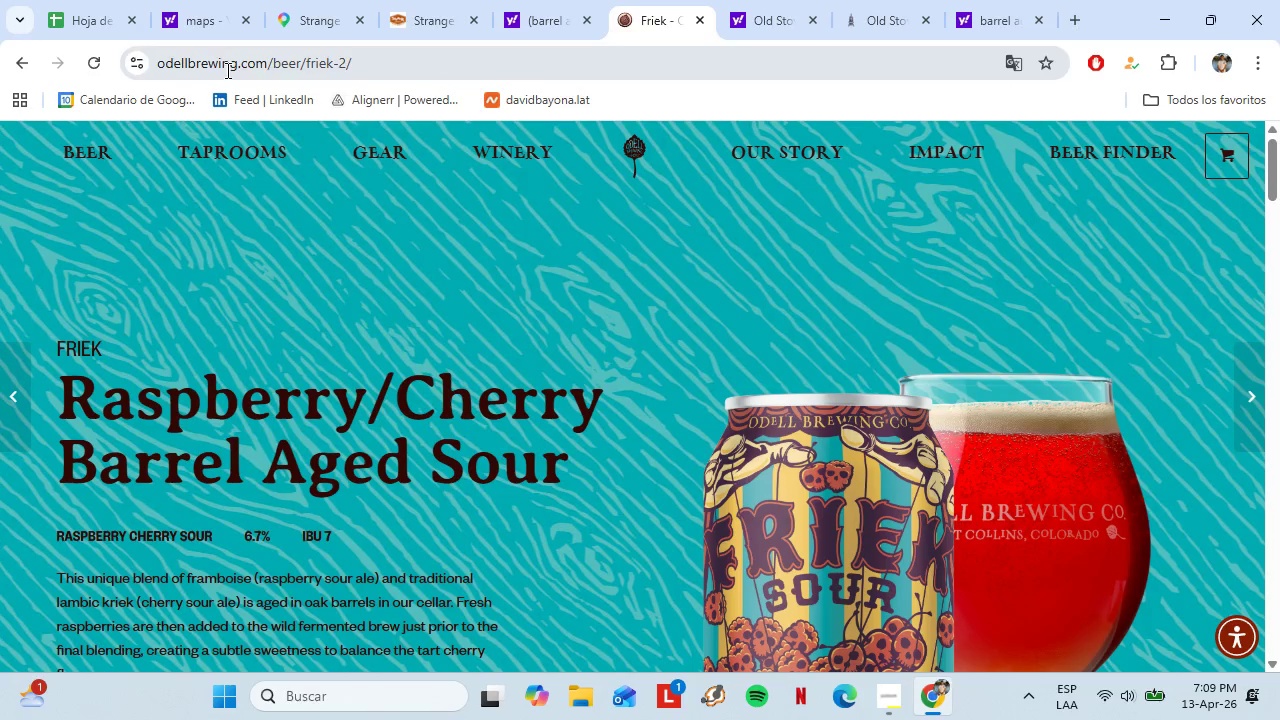 
left_click([226, 70])
 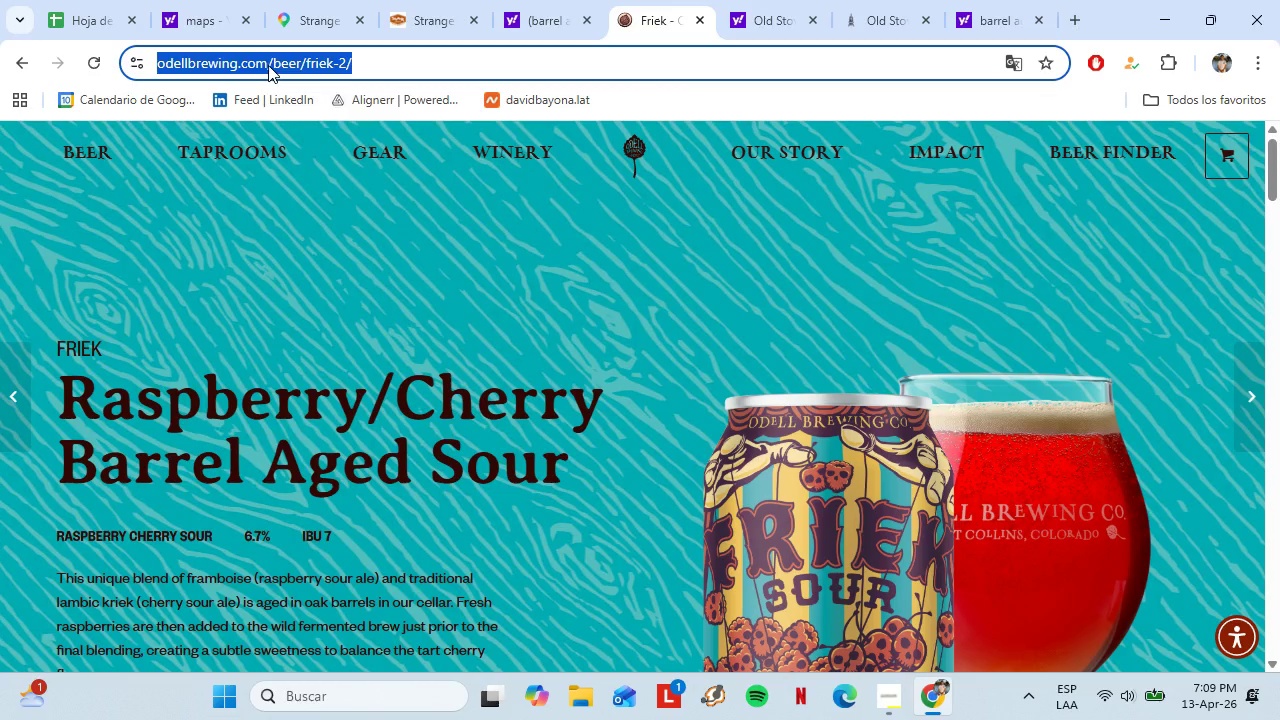 
left_click([268, 65])
 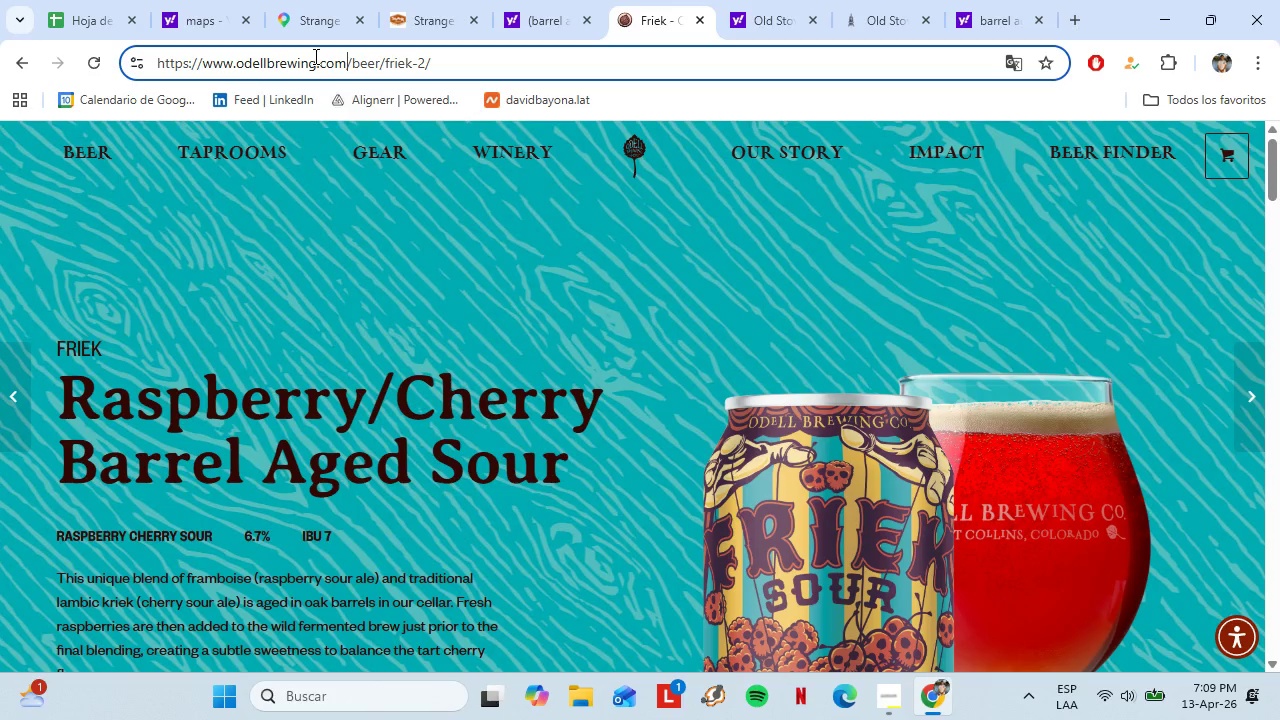 
wait(7.61)
 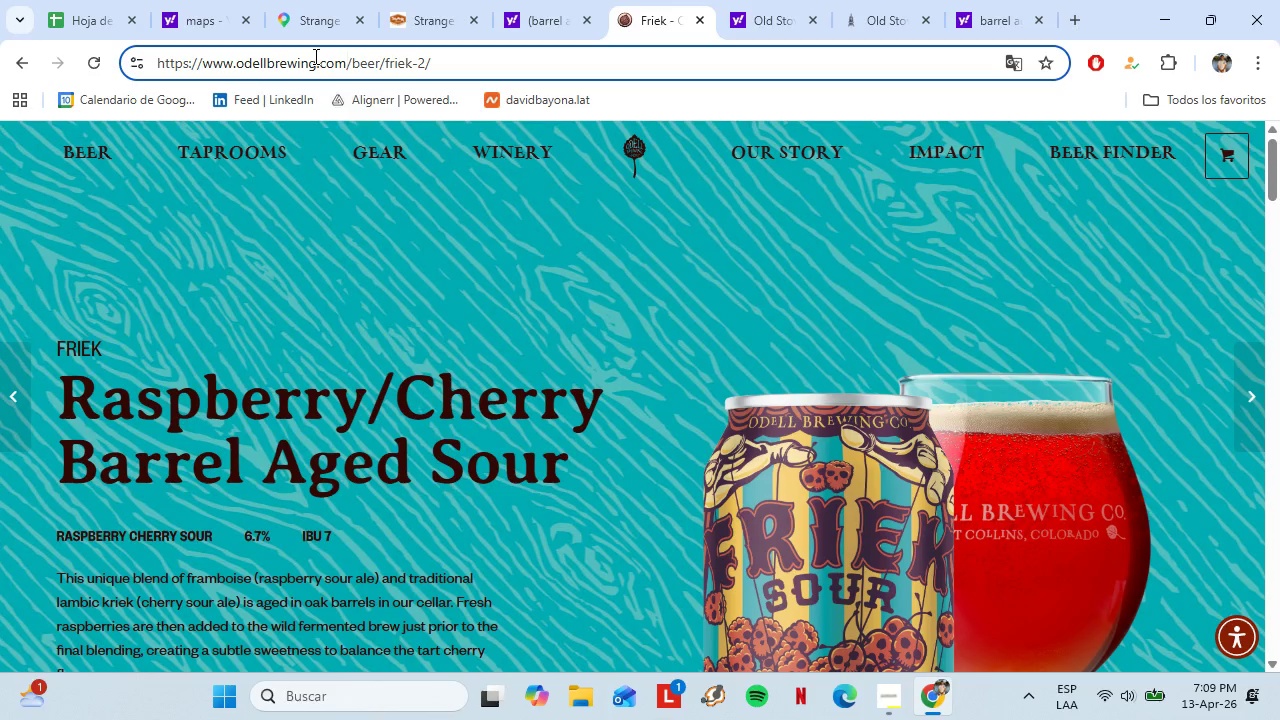 
left_click_drag(start_coordinate=[348, 62], to_coordinate=[239, 58])
 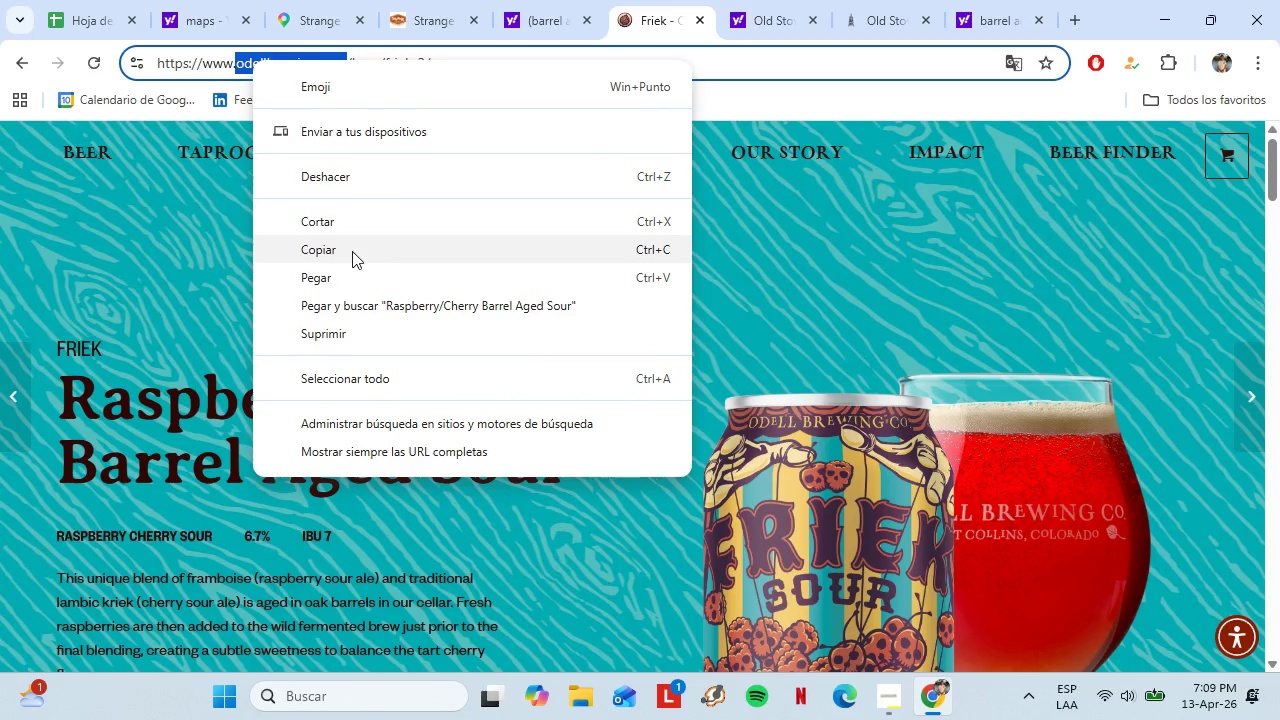 
left_click([352, 250])
 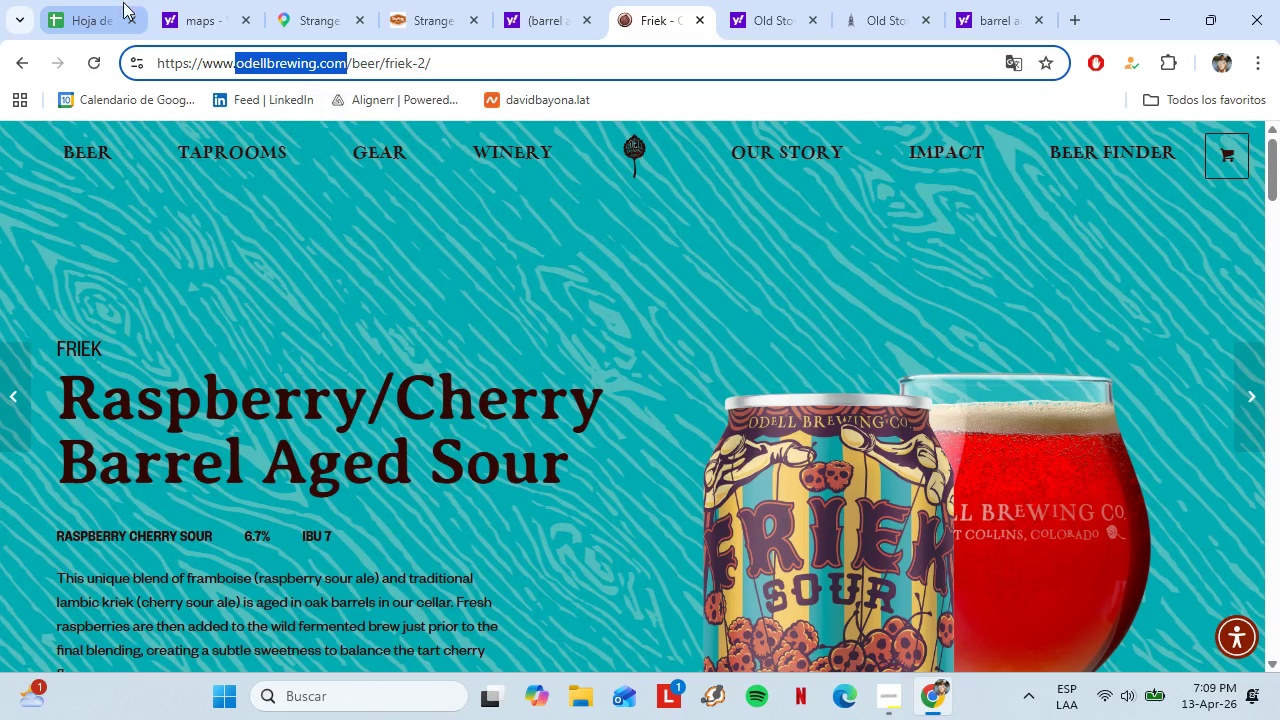 
left_click([103, 0])
 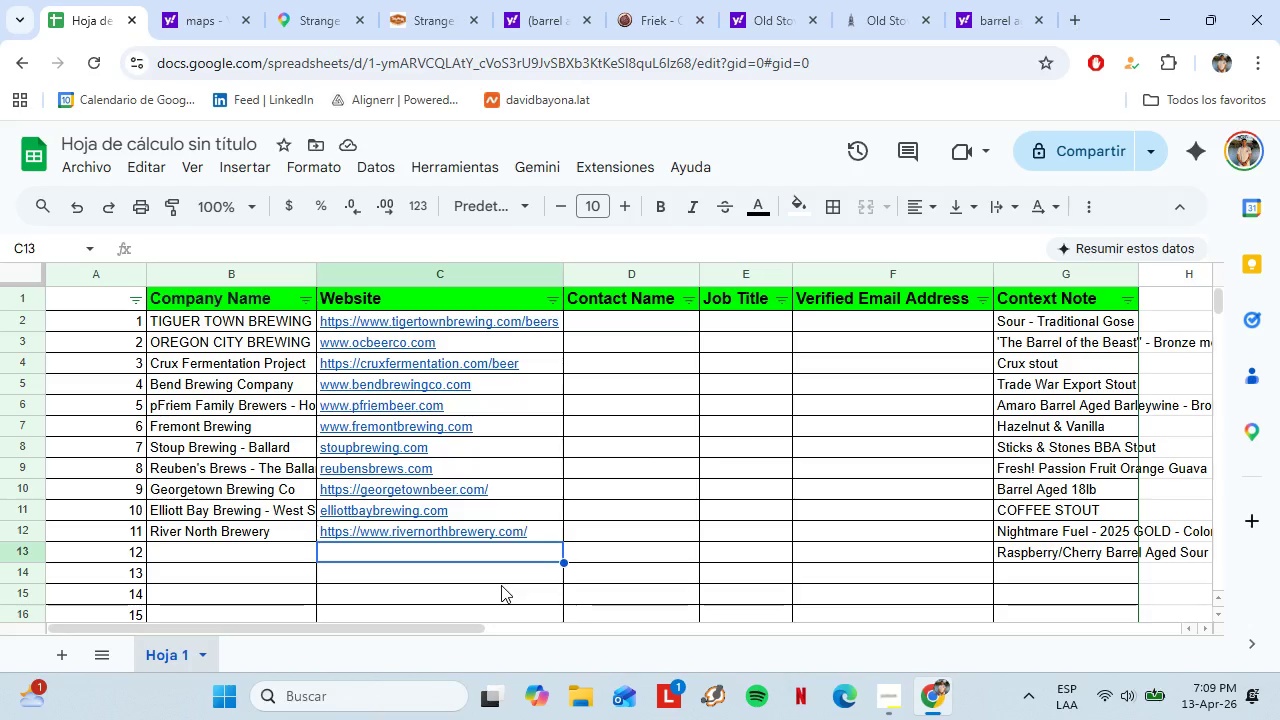 
key(Control+Shift+C)
 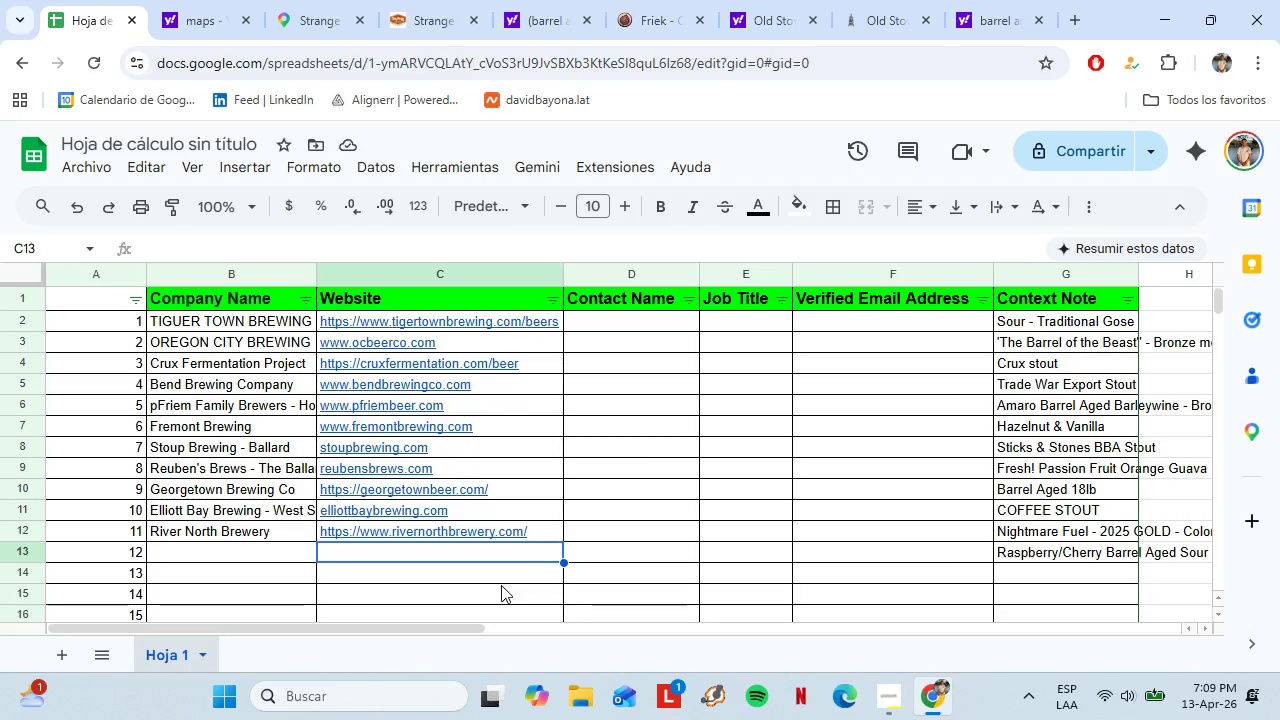 
hold_key(key=V, duration=0.34)
 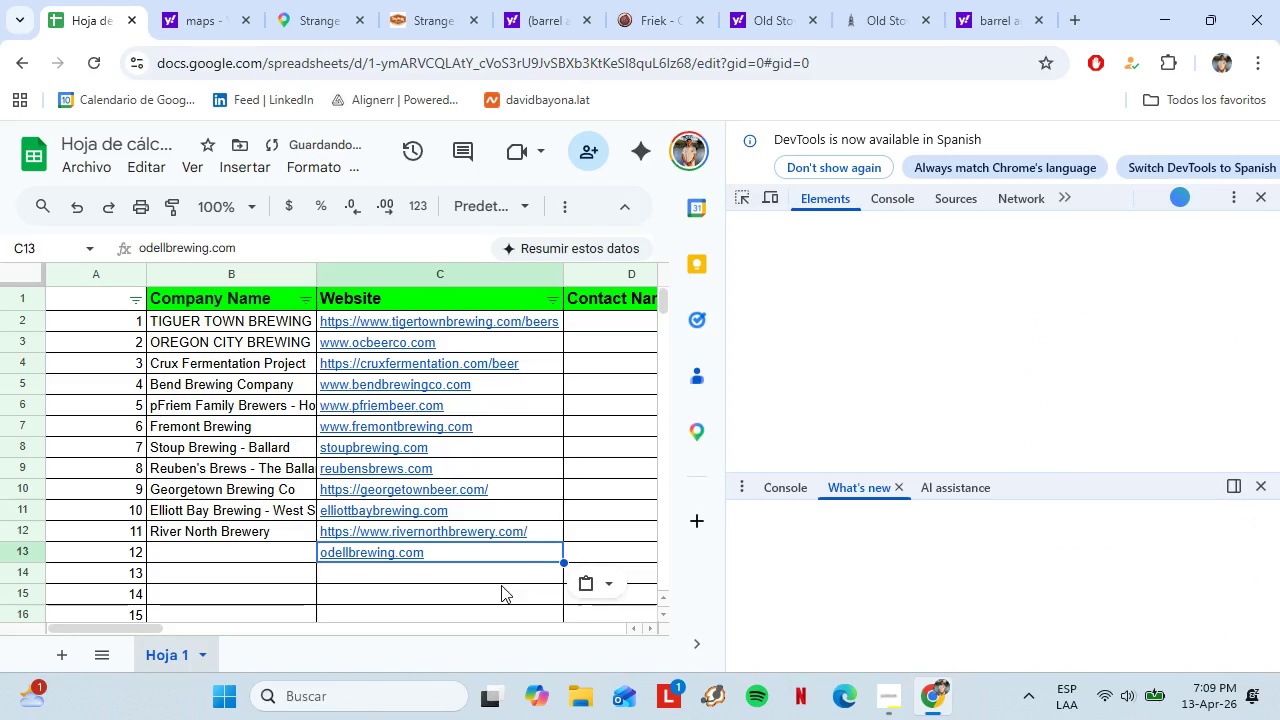 
left_click([1264, 202])
 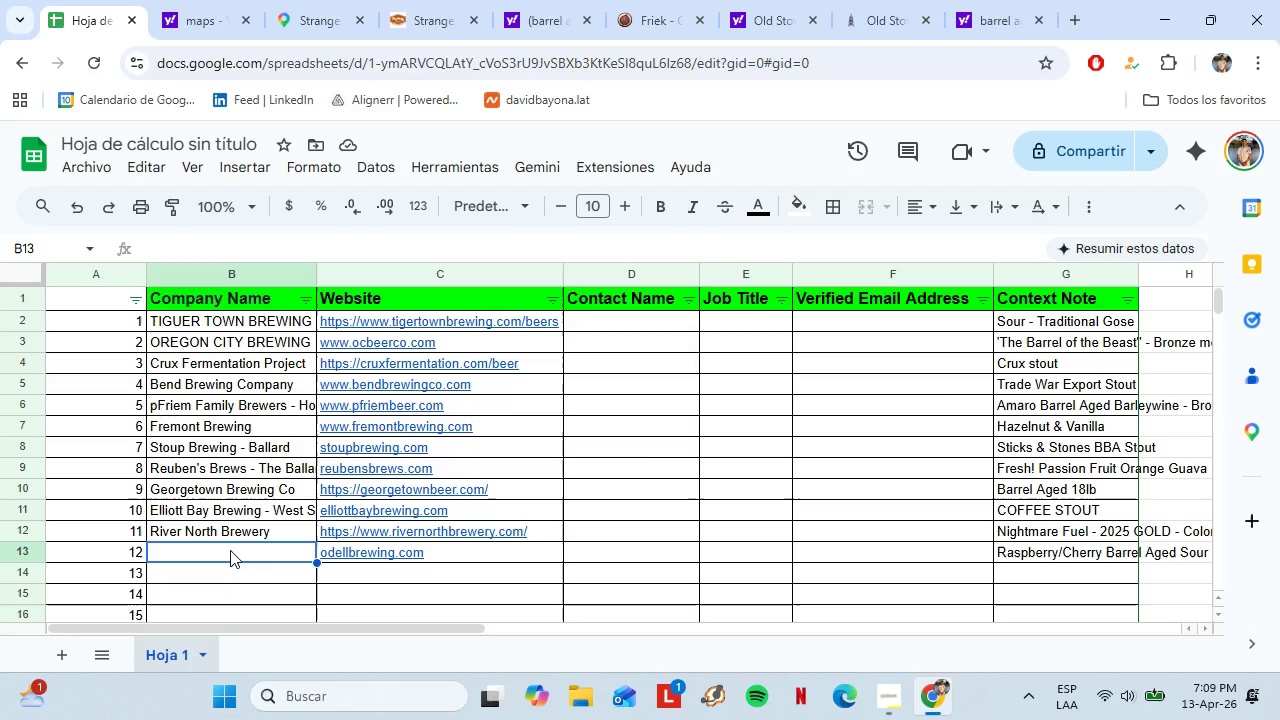 
wait(10.09)
 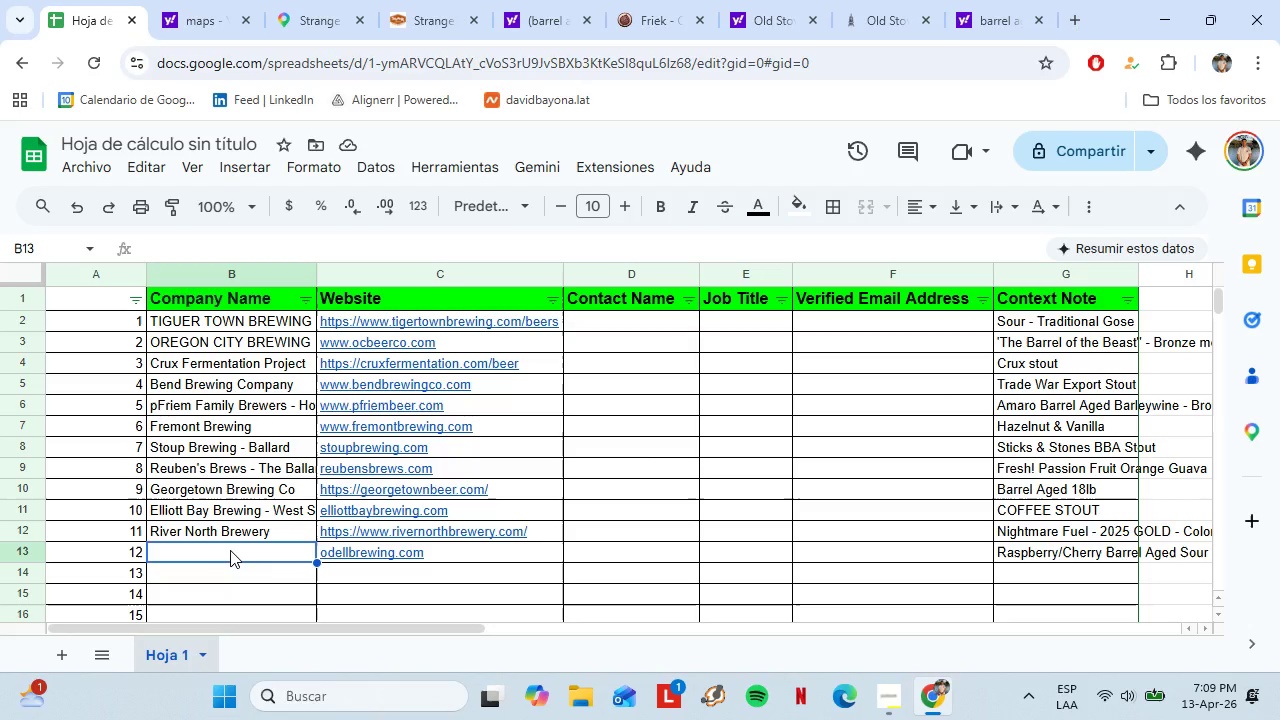 
type(Odell Brewing)